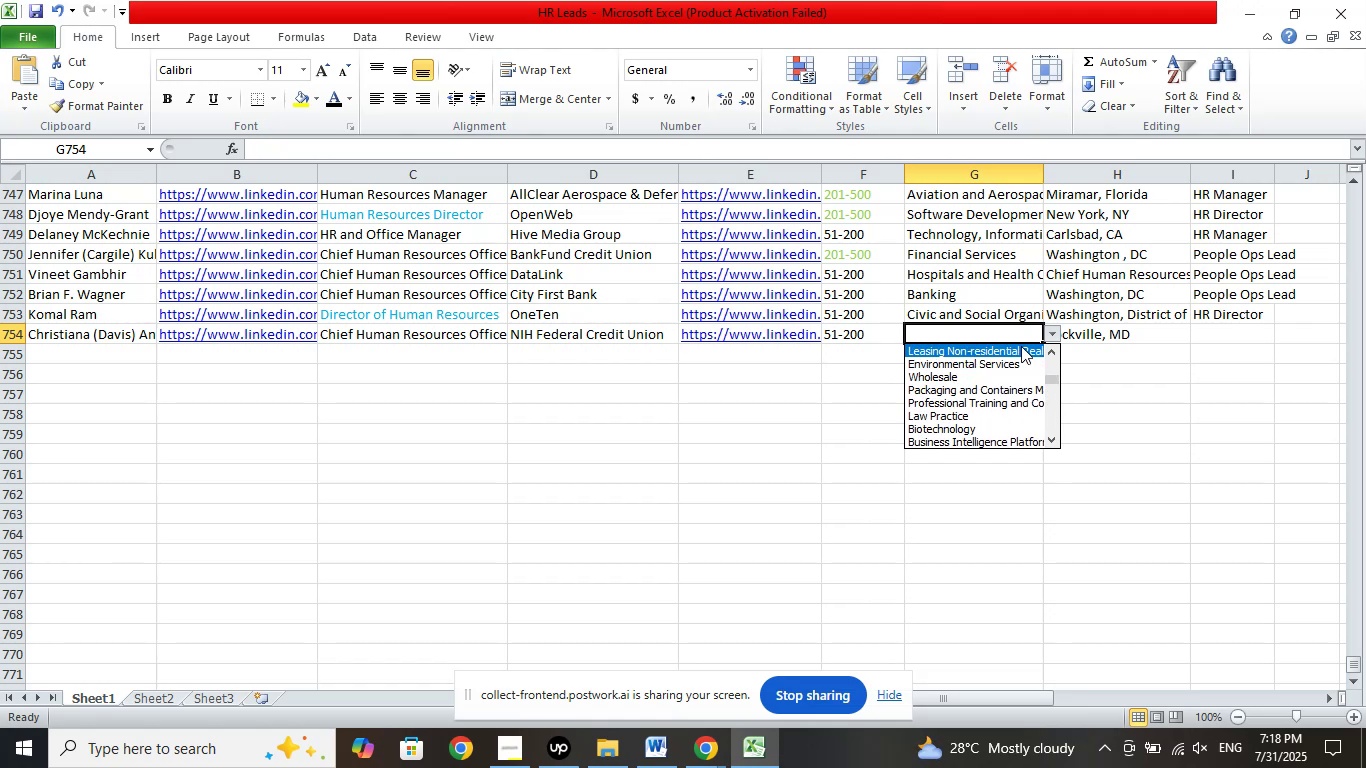 
key(ArrowUp)
 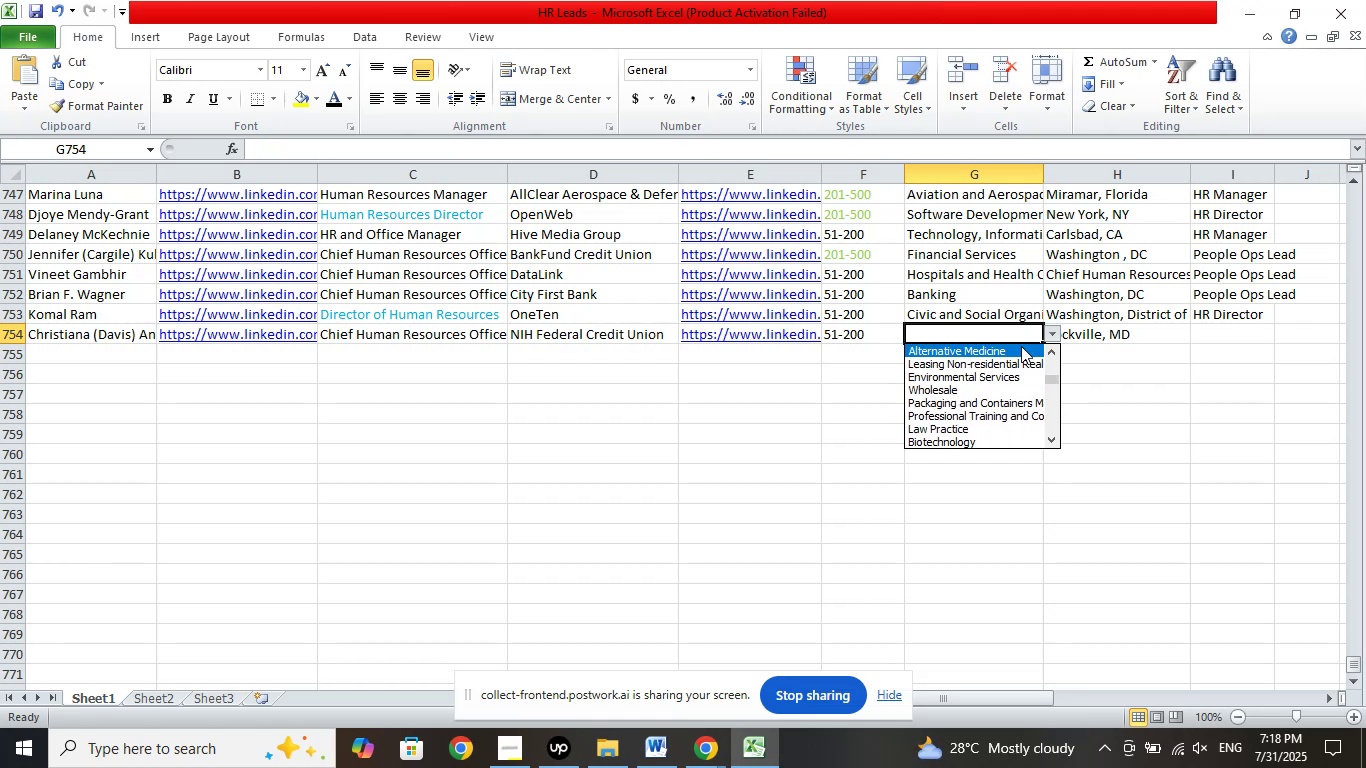 
key(ArrowUp)
 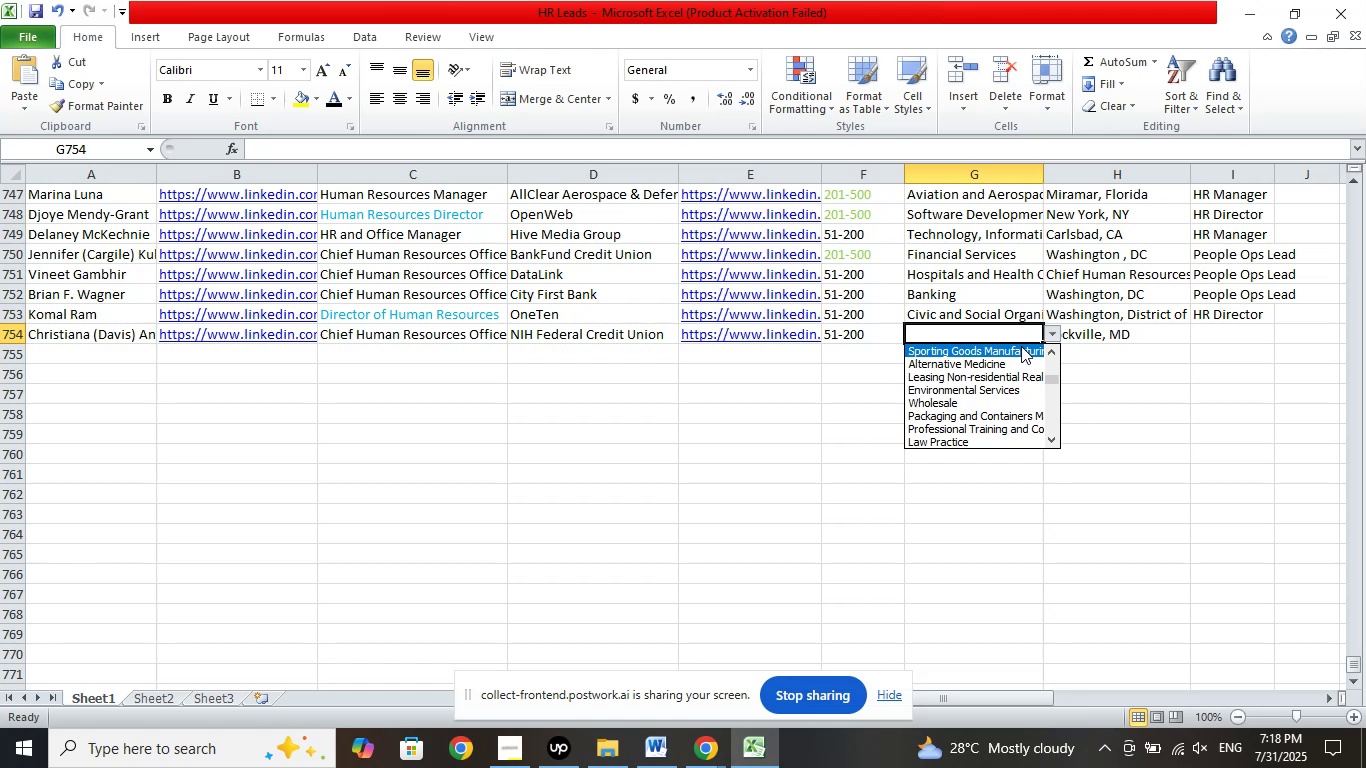 
key(ArrowUp)
 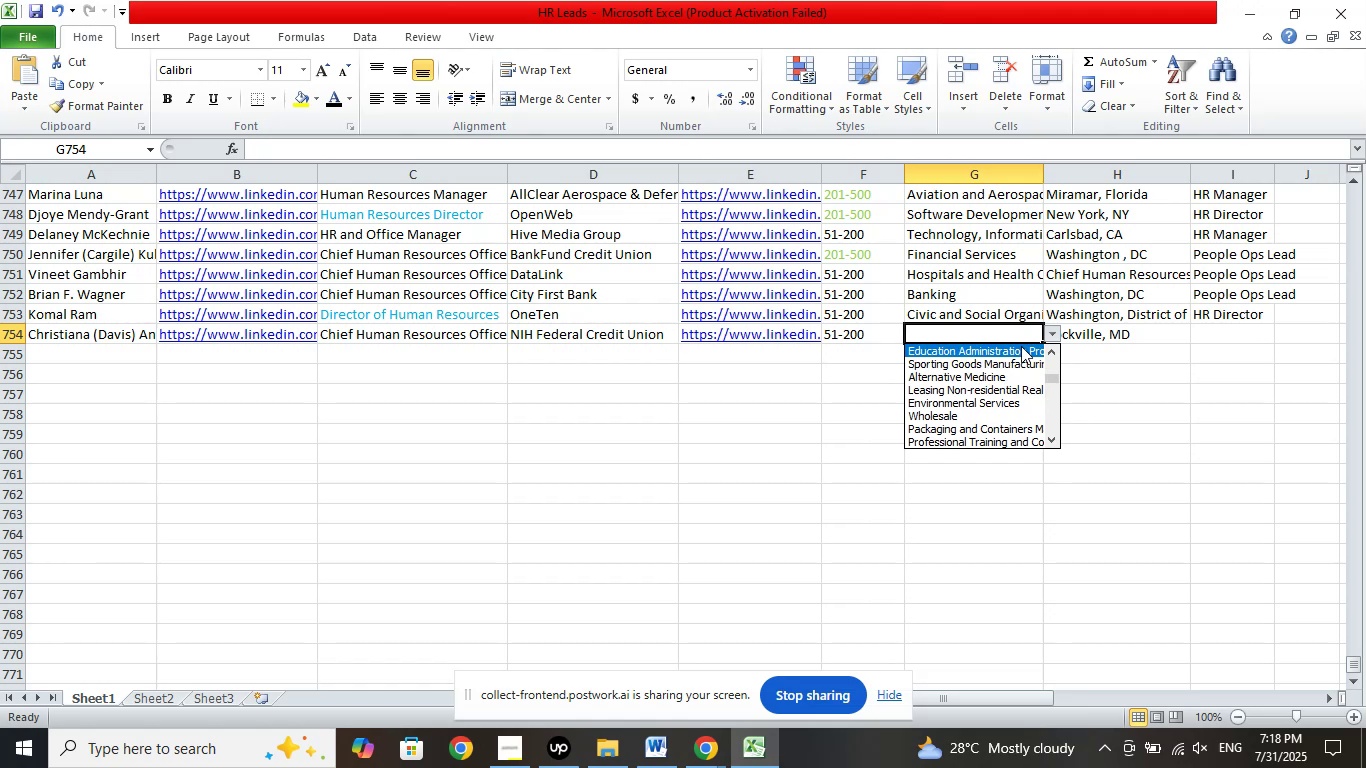 
key(ArrowUp)
 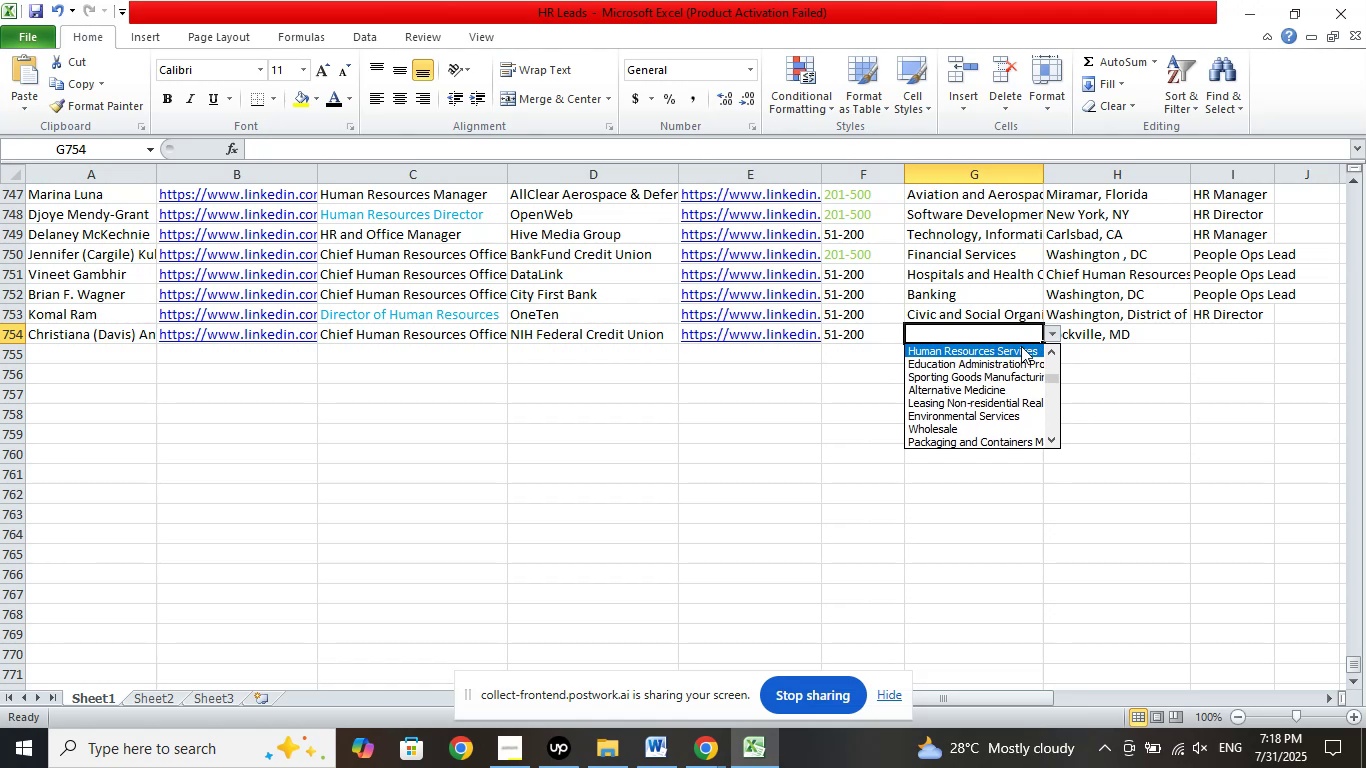 
key(ArrowUp)
 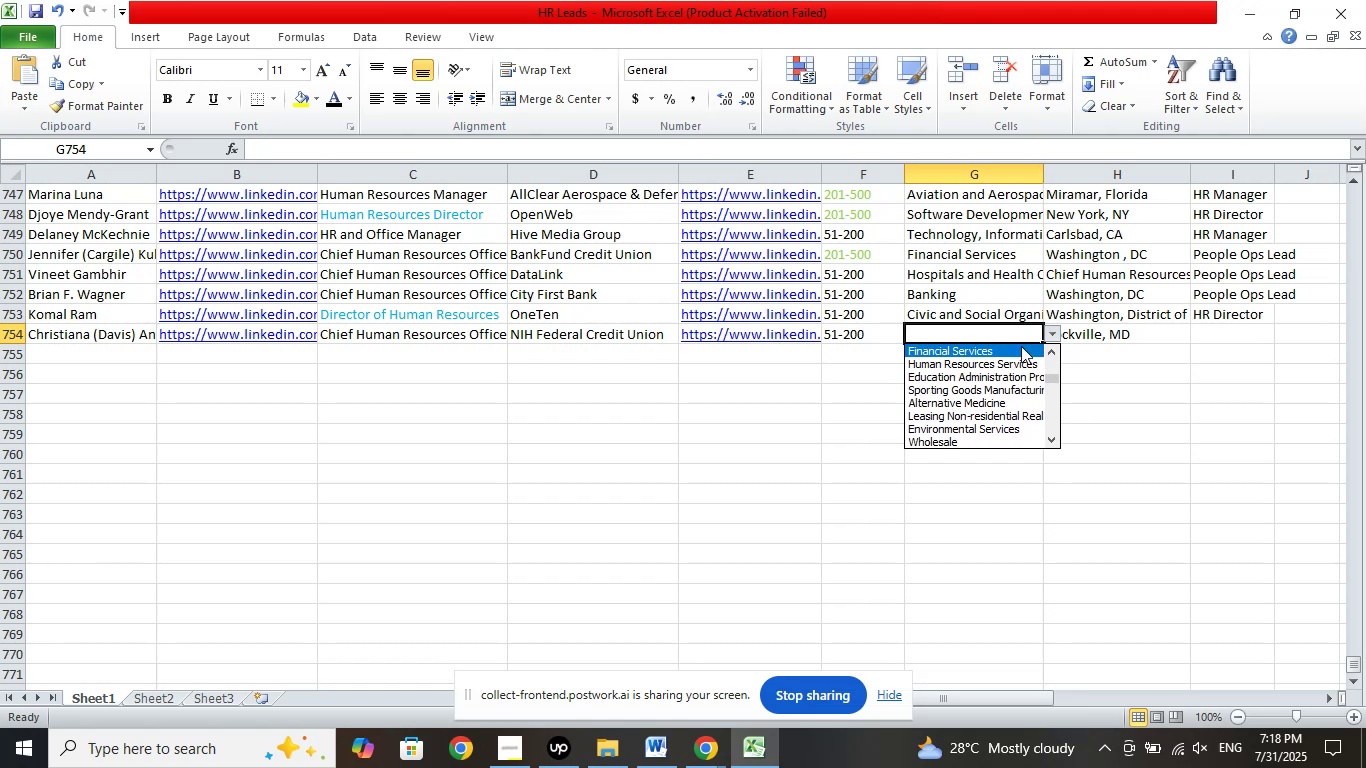 
key(ArrowUp)
 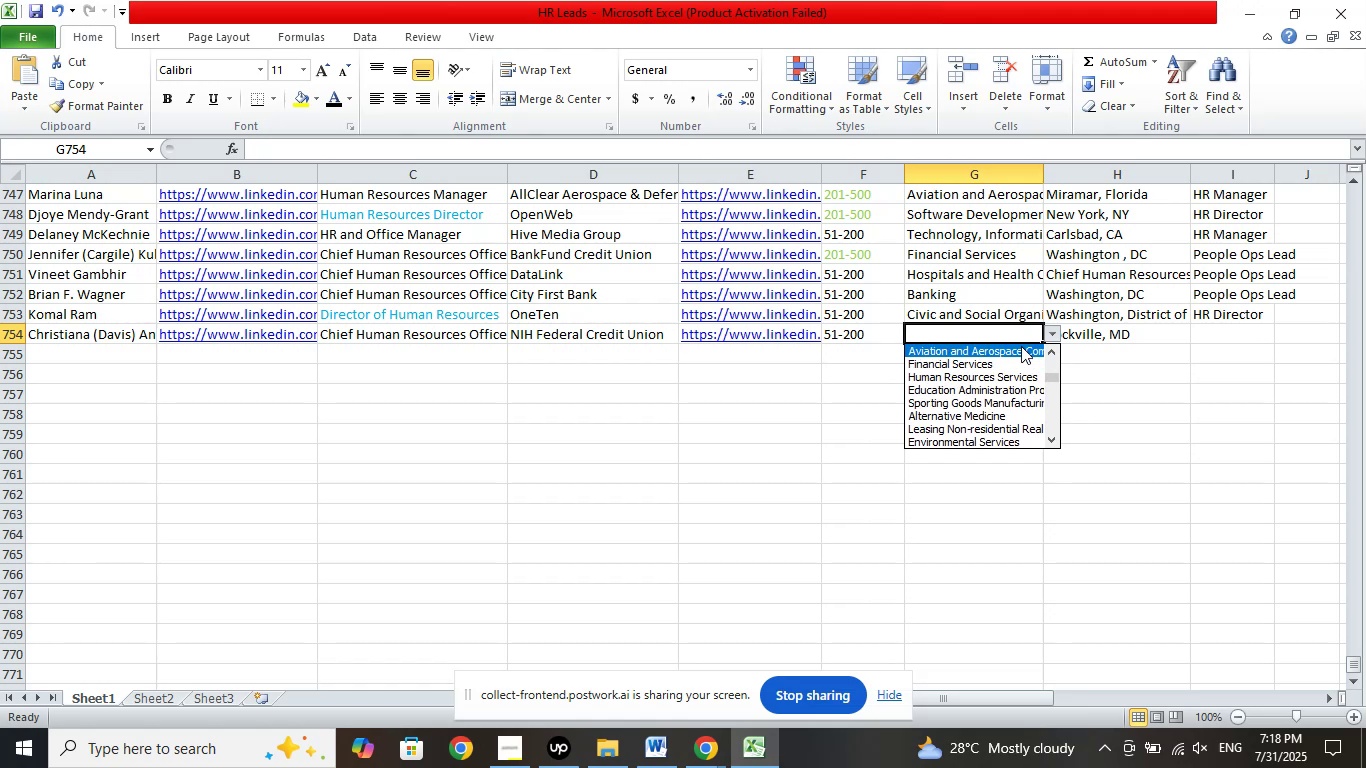 
key(ArrowUp)
 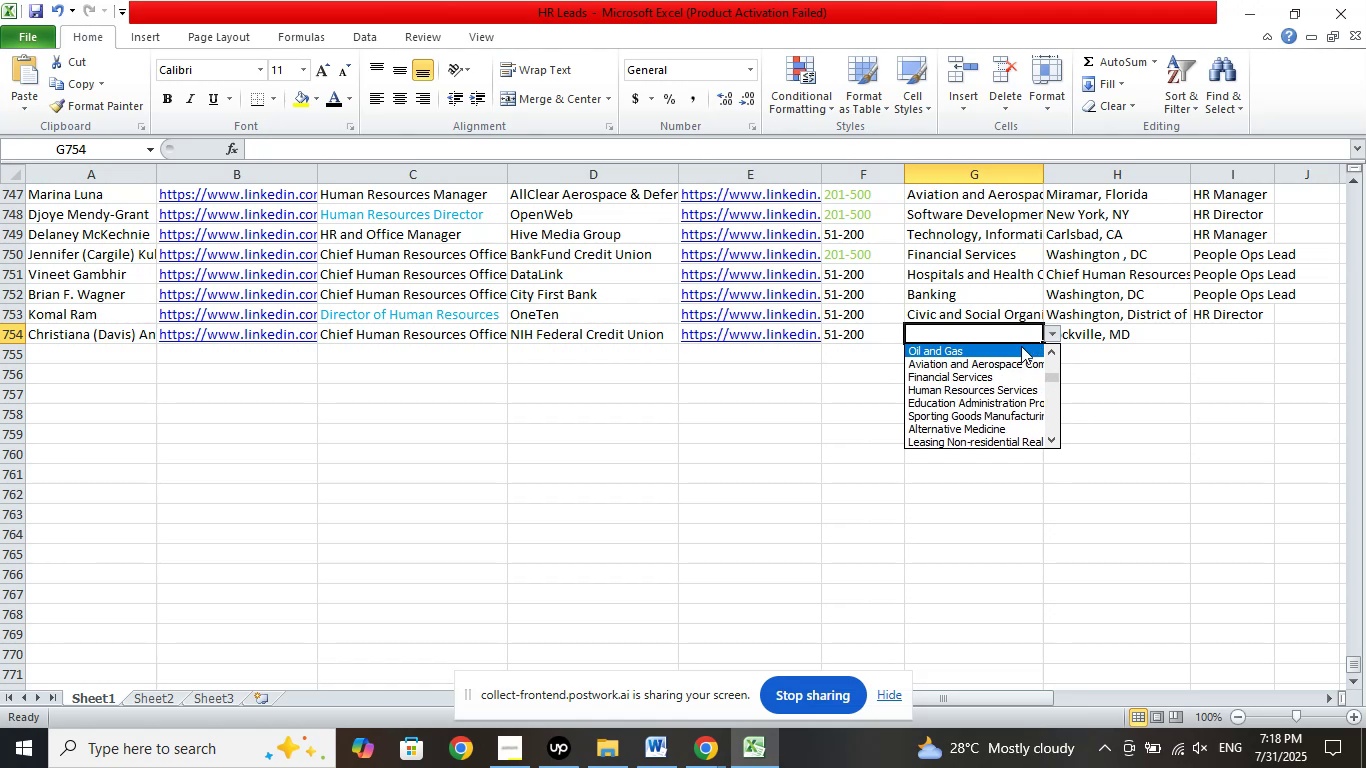 
key(ArrowUp)
 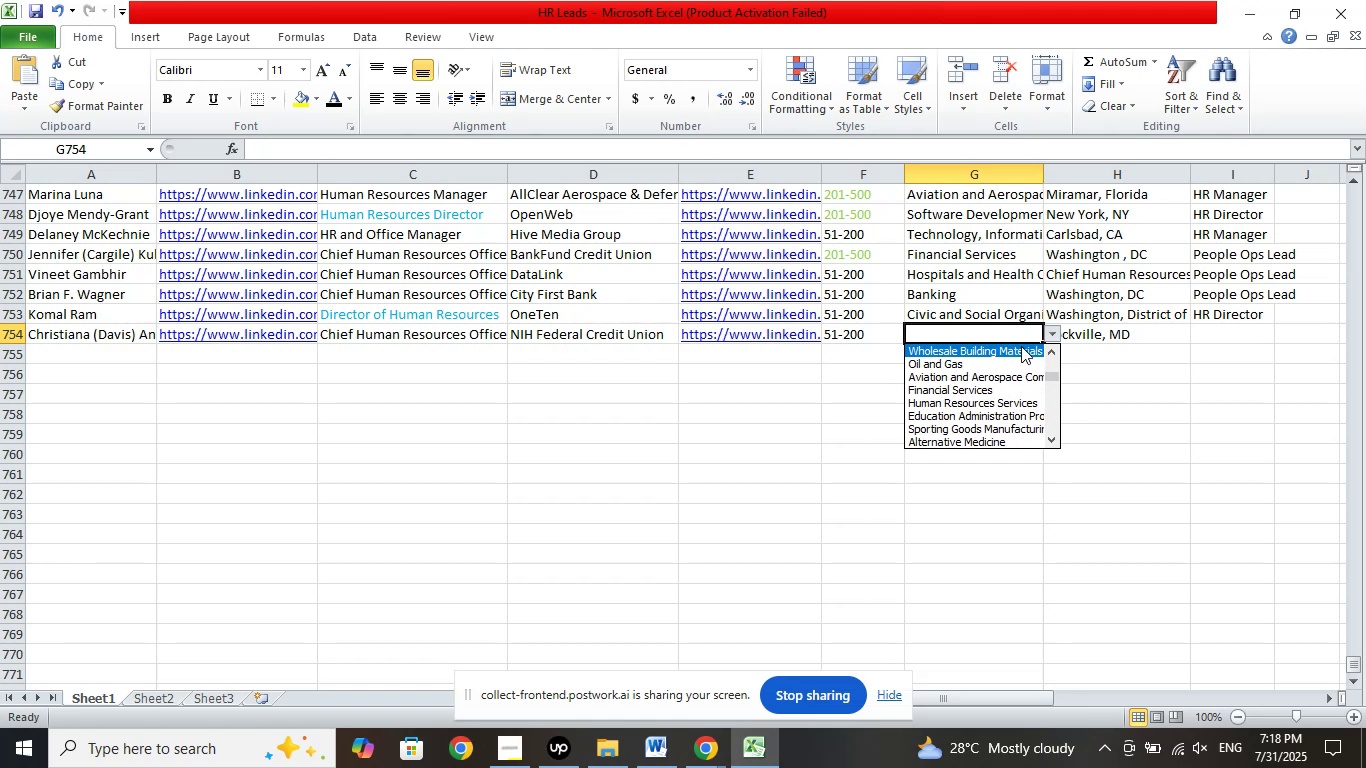 
key(ArrowUp)
 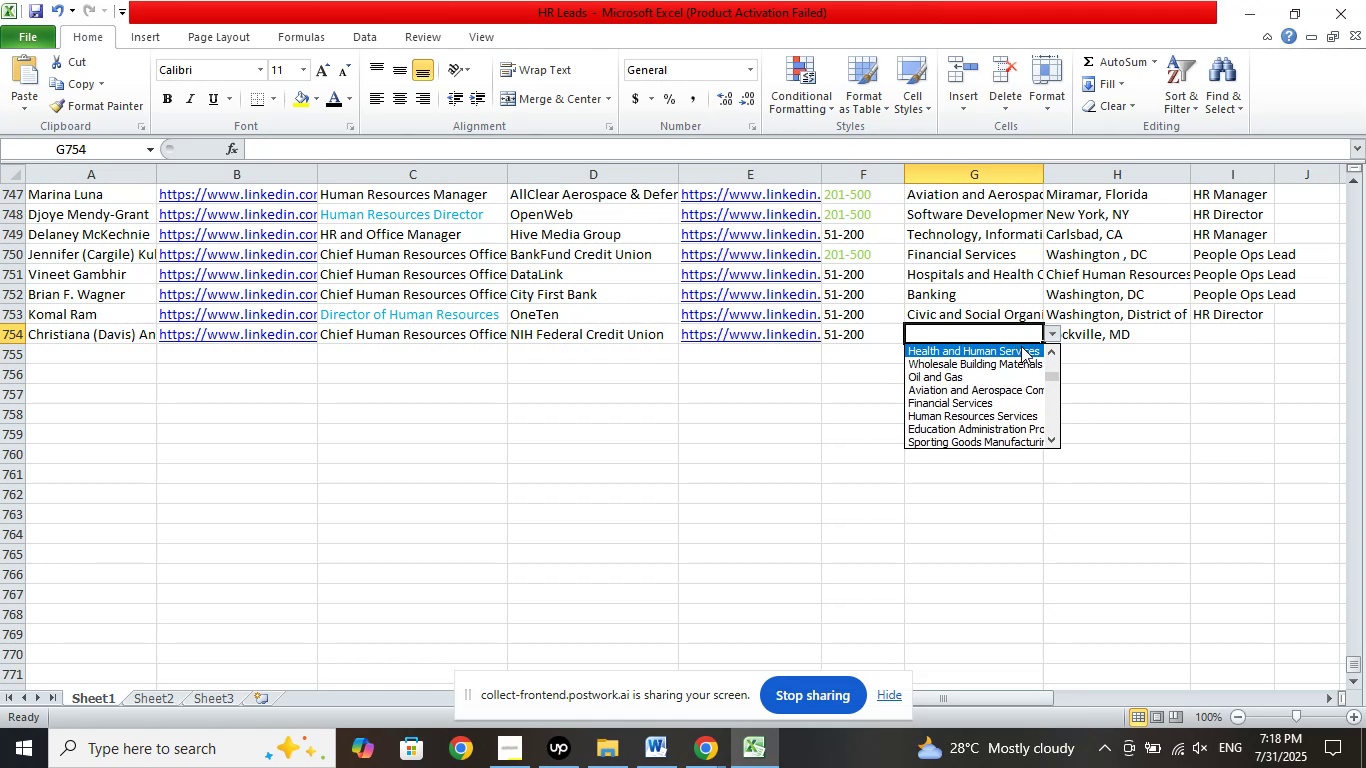 
key(ArrowUp)
 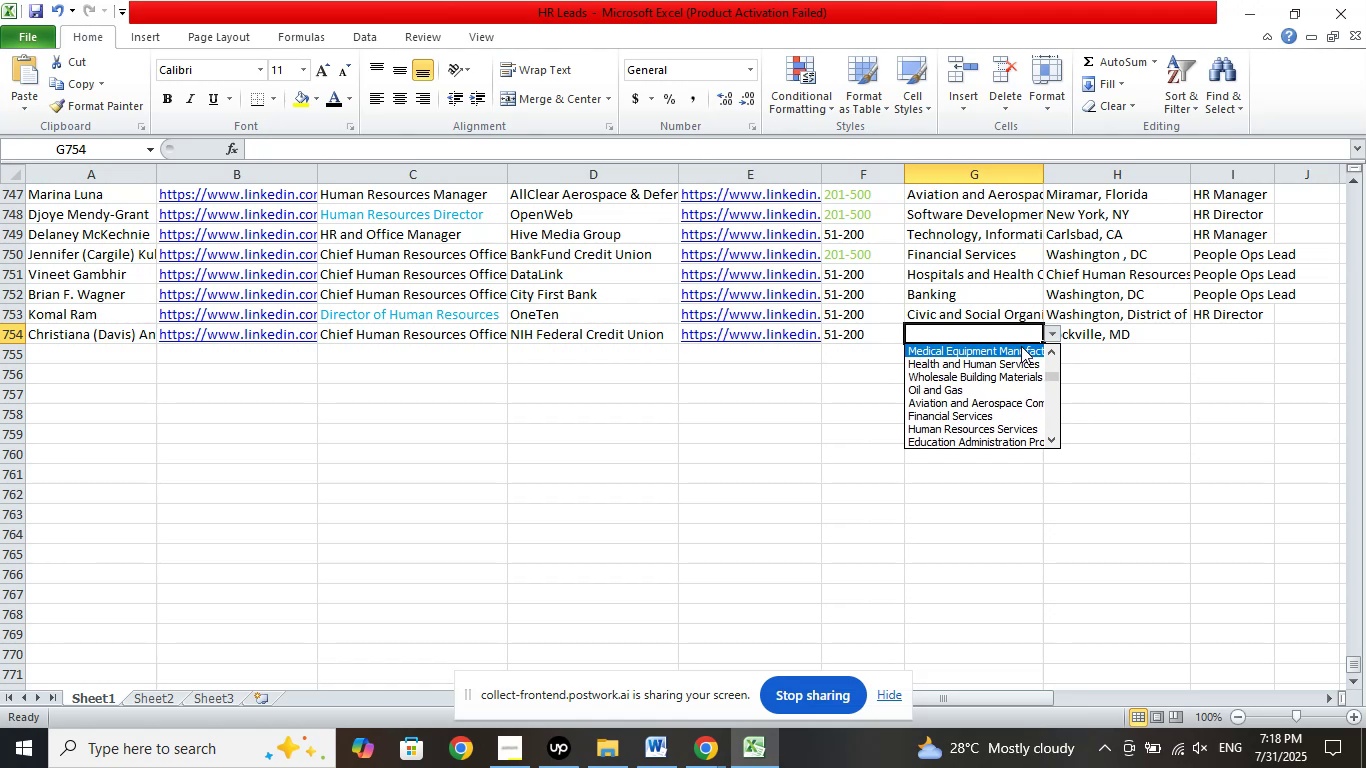 
key(ArrowUp)
 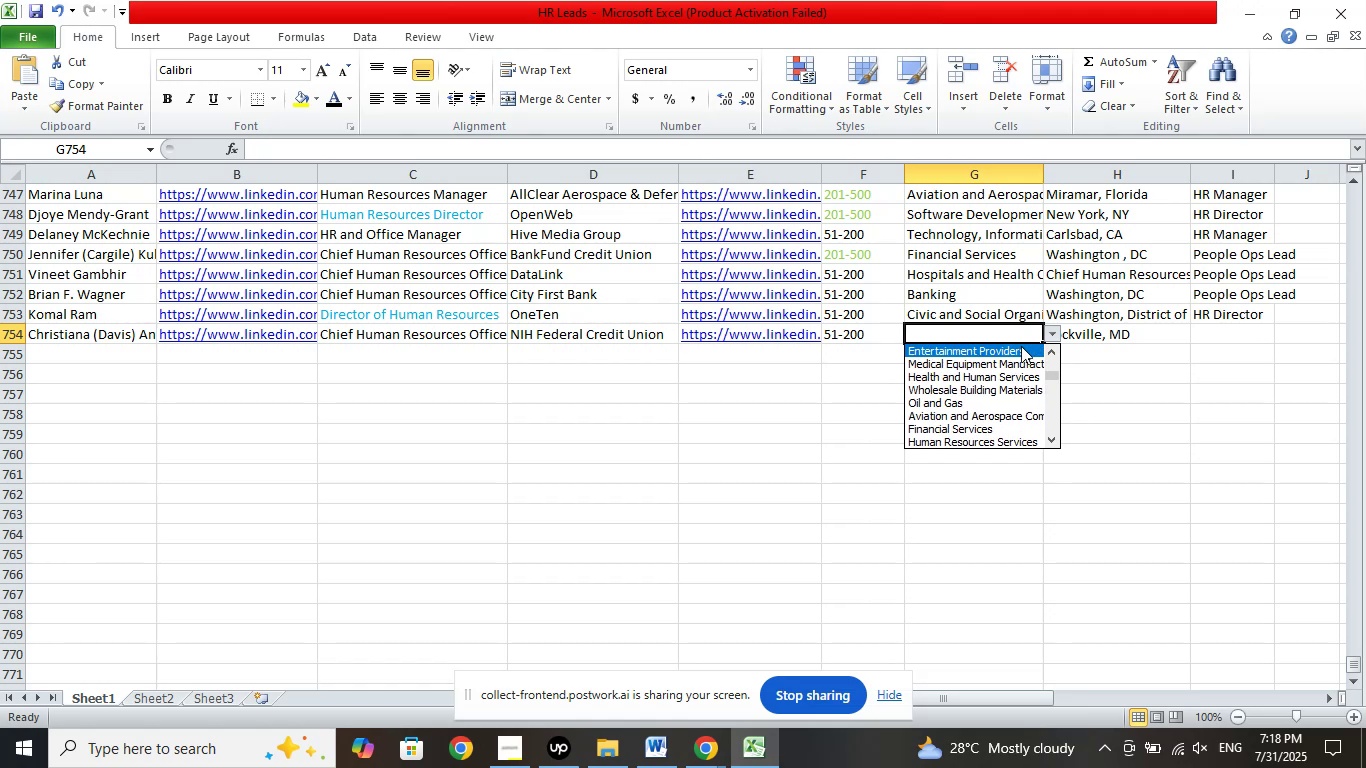 
key(ArrowUp)
 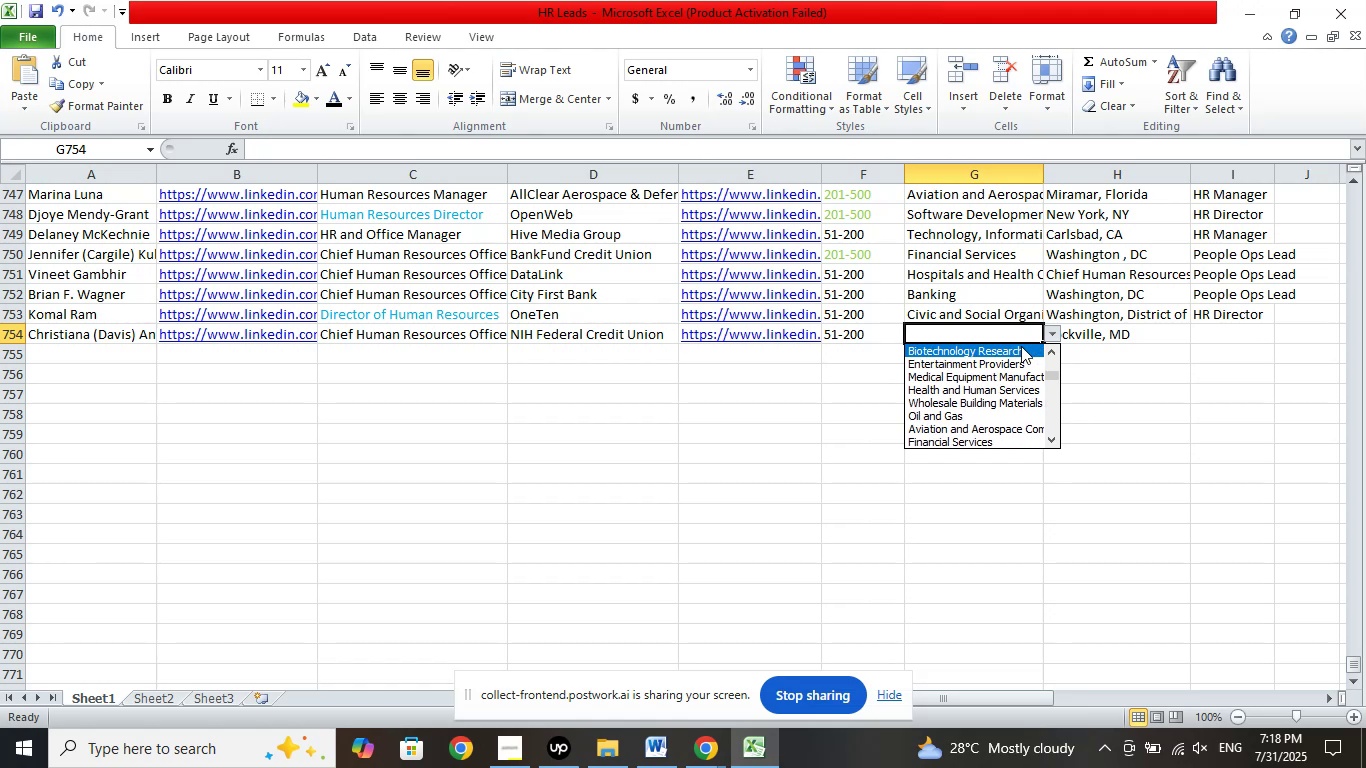 
key(ArrowUp)
 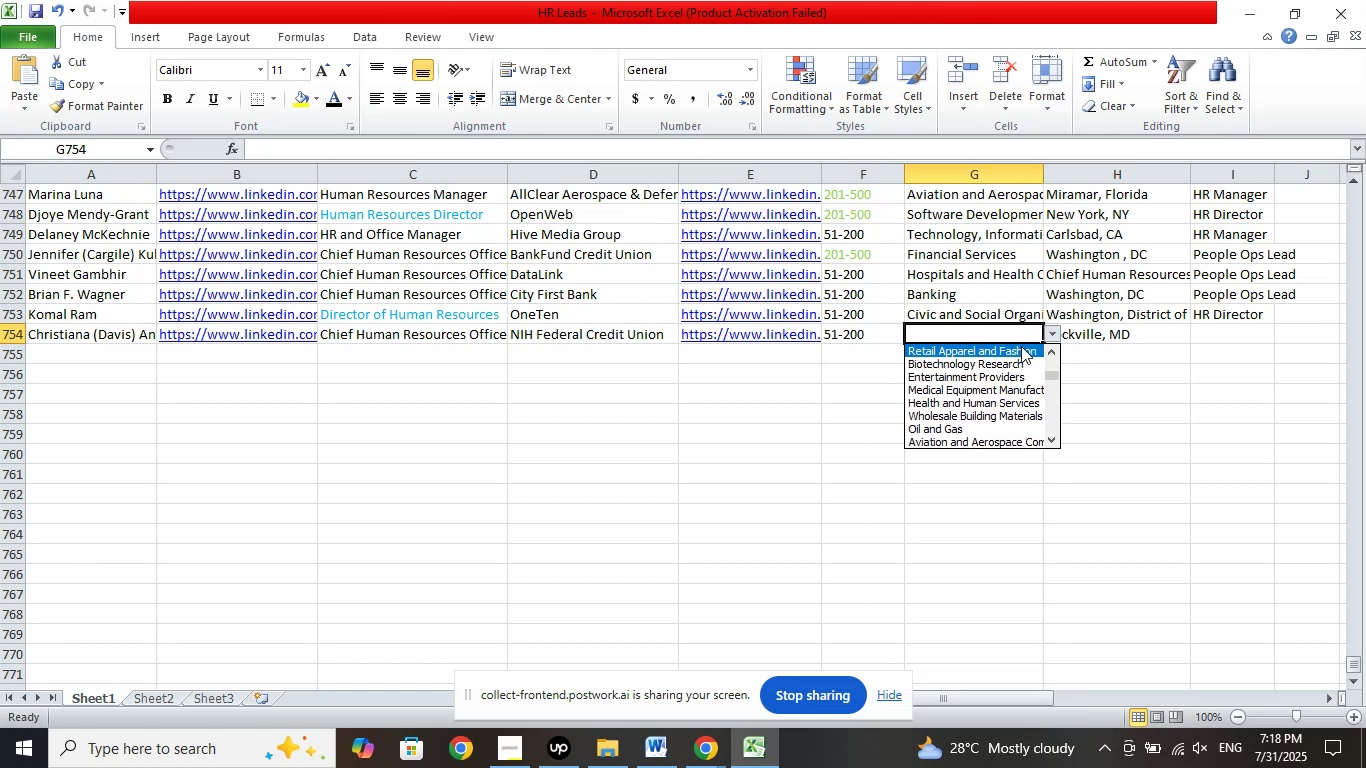 
key(ArrowUp)
 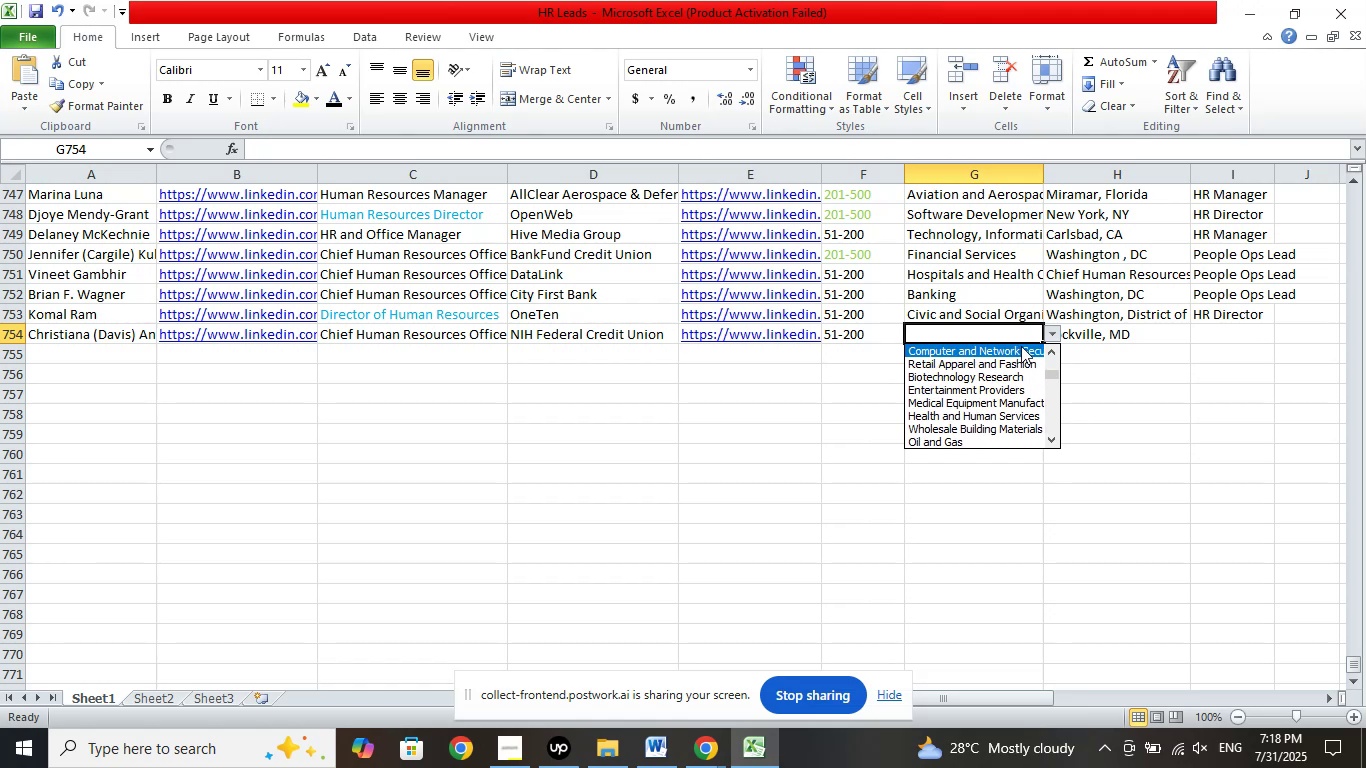 
key(ArrowUp)
 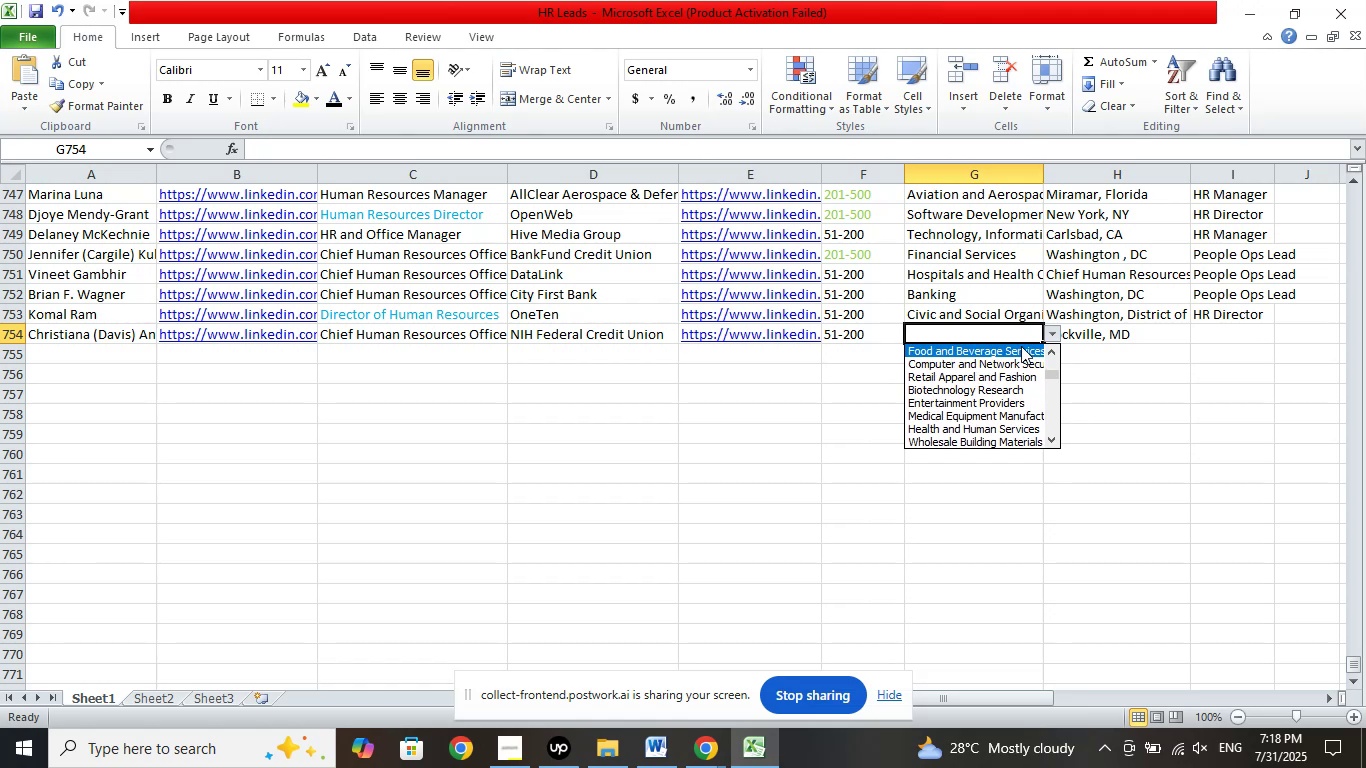 
key(ArrowUp)
 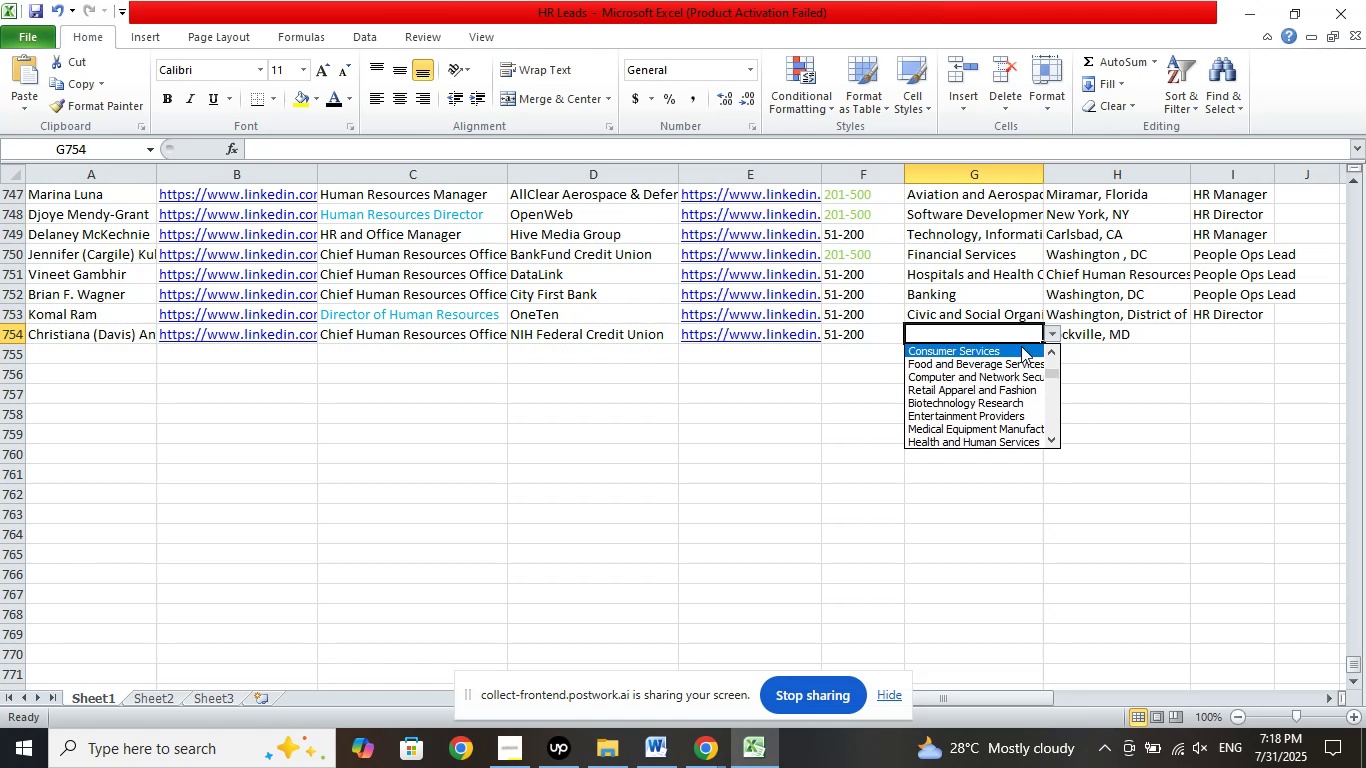 
key(ArrowUp)
 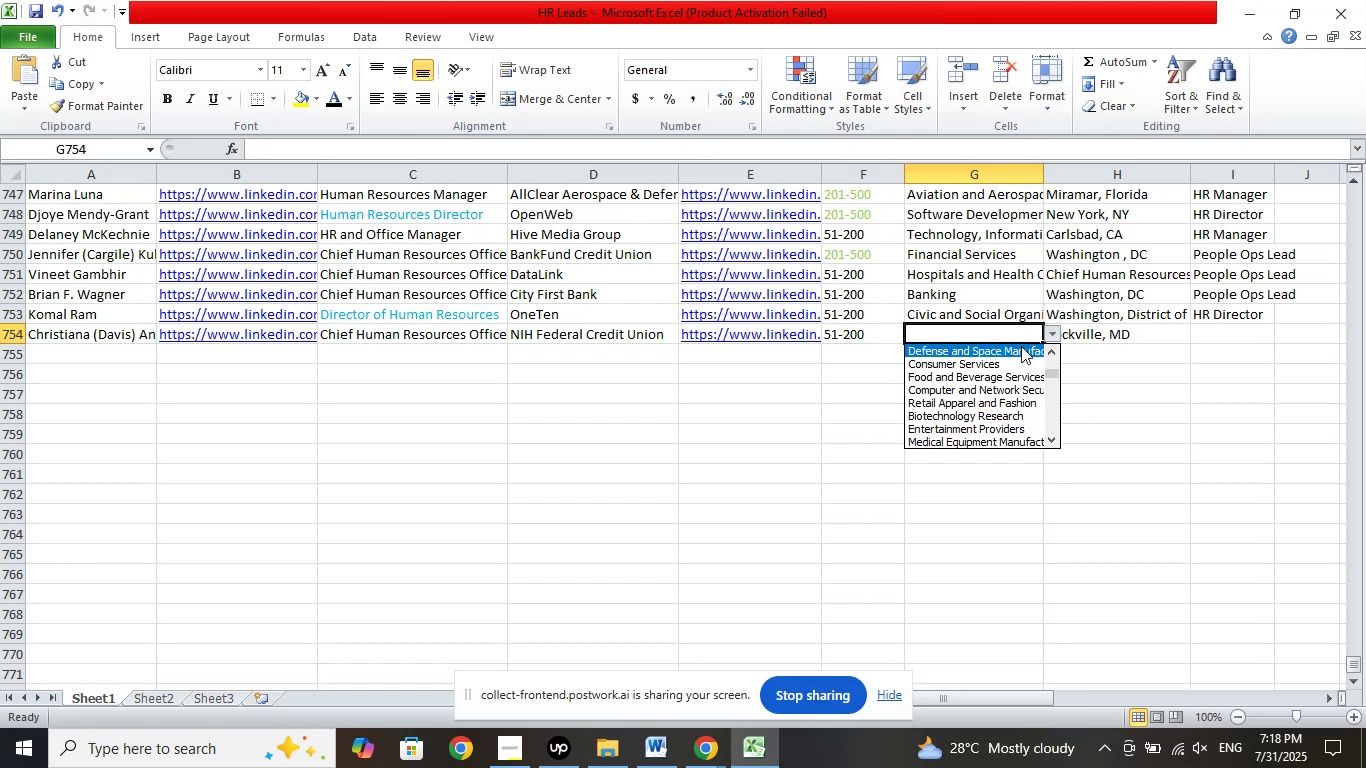 
key(ArrowUp)
 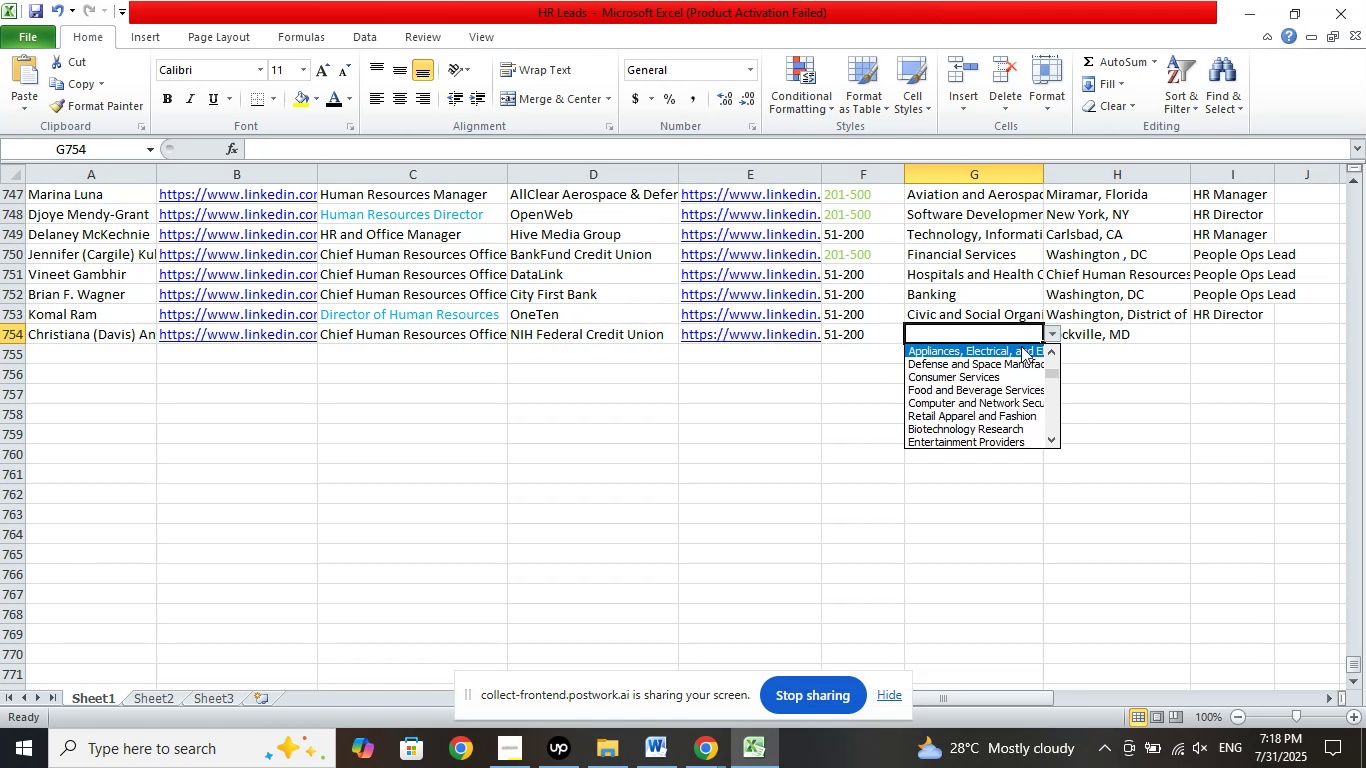 
key(ArrowUp)
 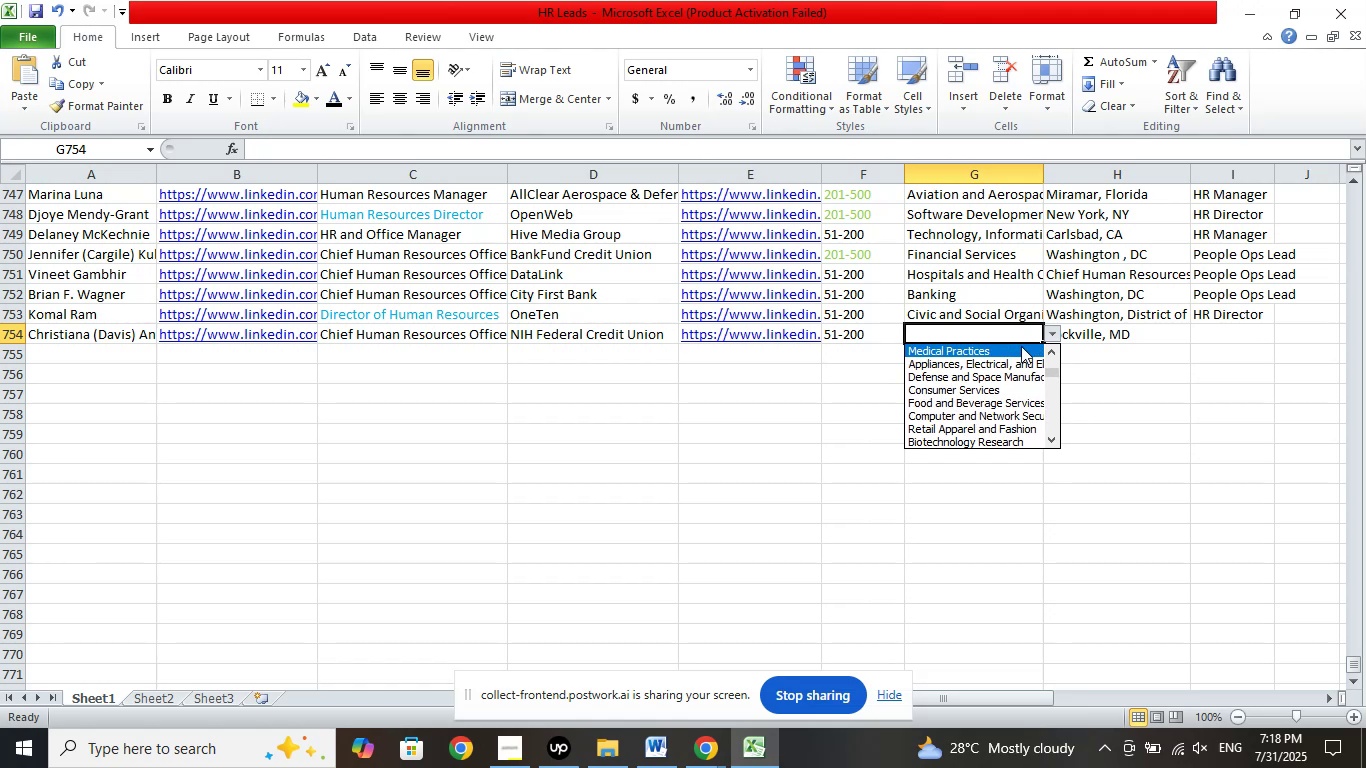 
key(ArrowUp)
 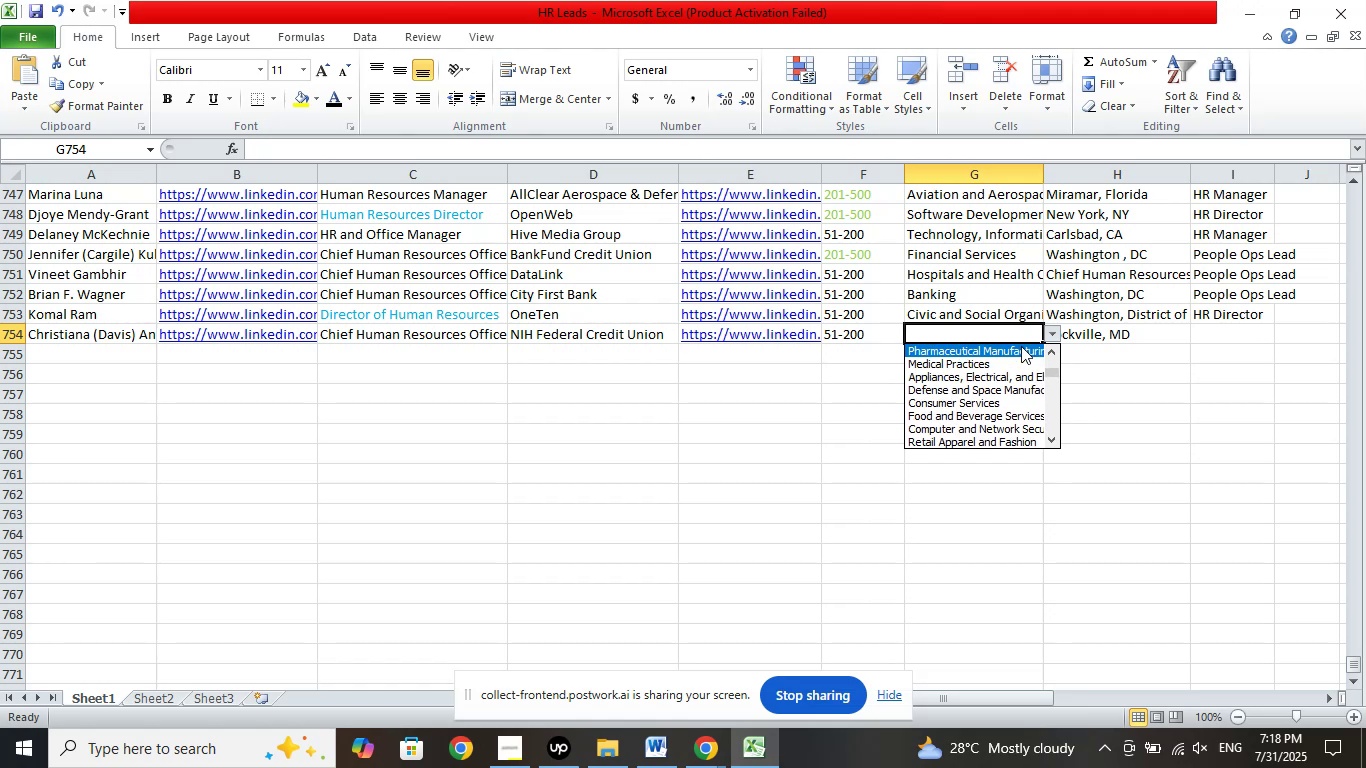 
key(ArrowUp)
 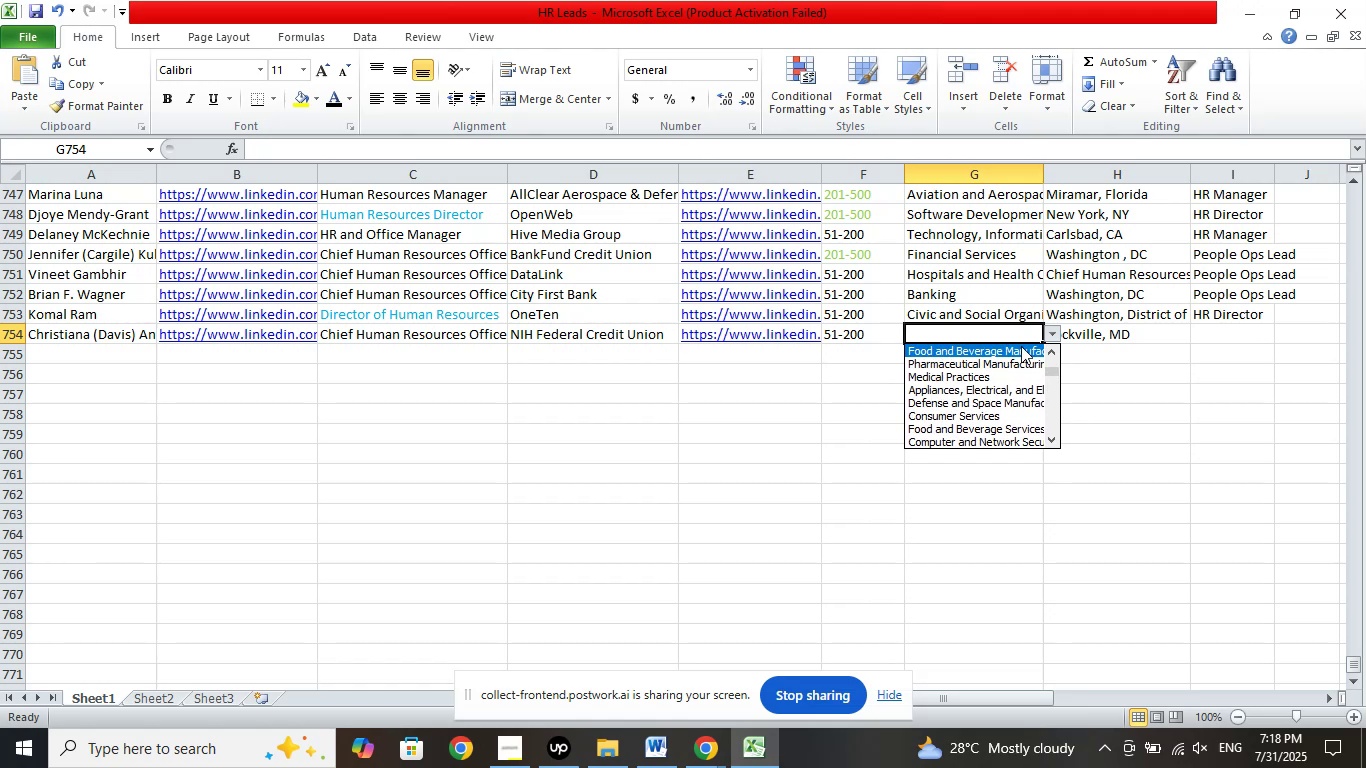 
key(ArrowUp)
 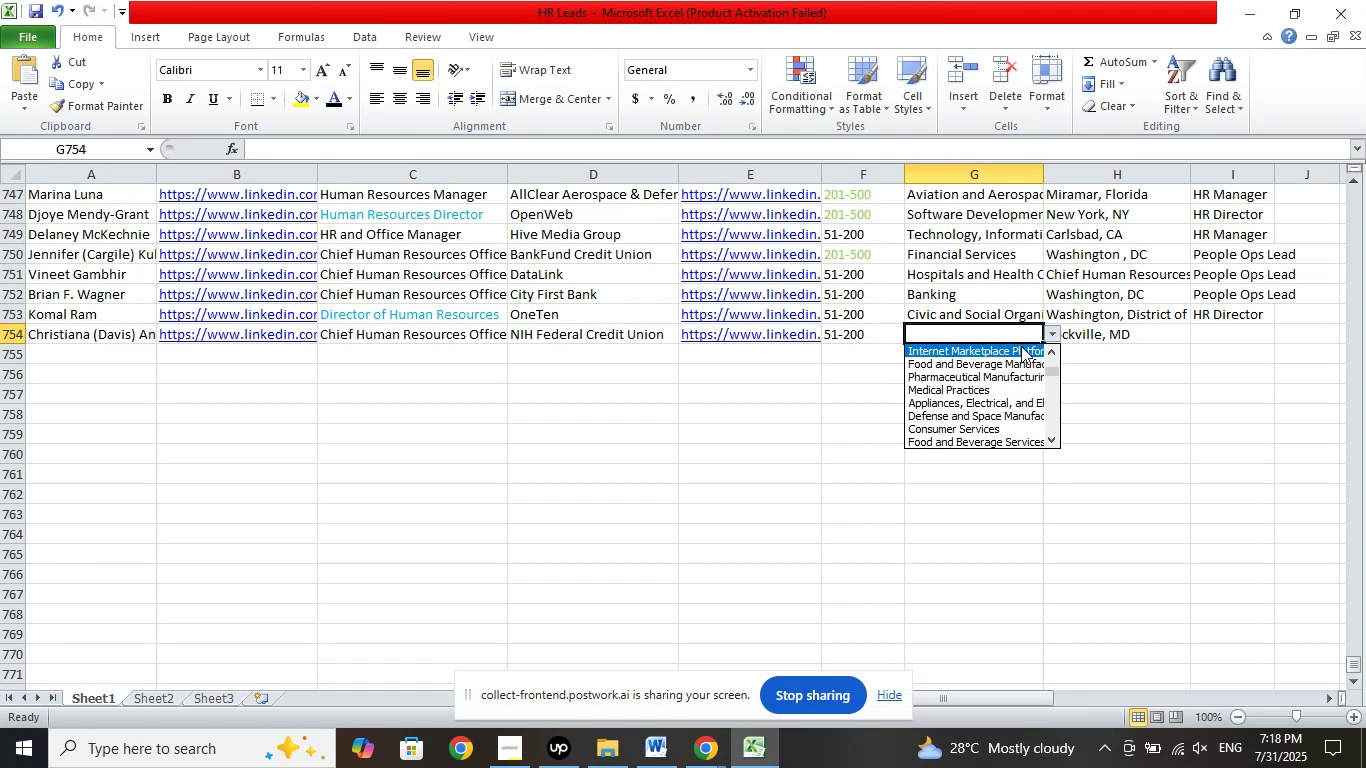 
key(ArrowUp)
 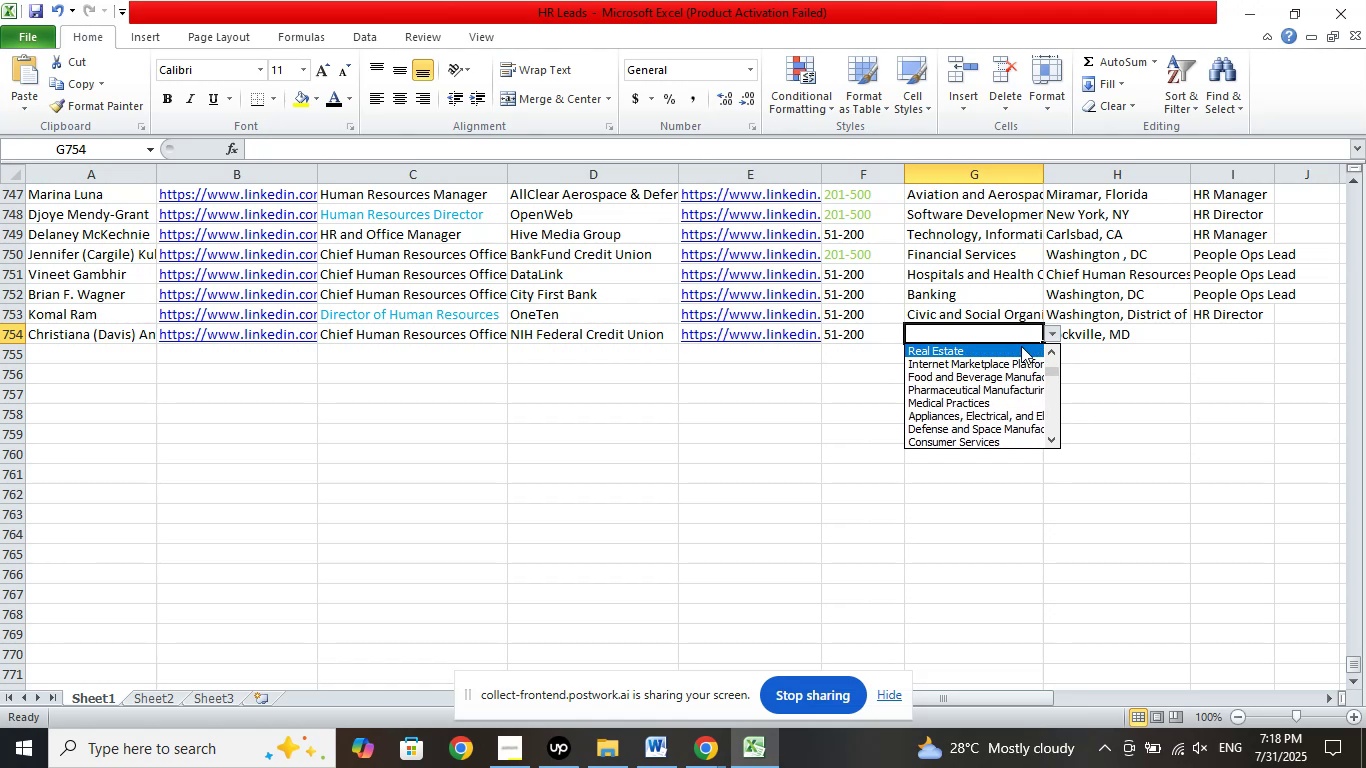 
key(ArrowUp)
 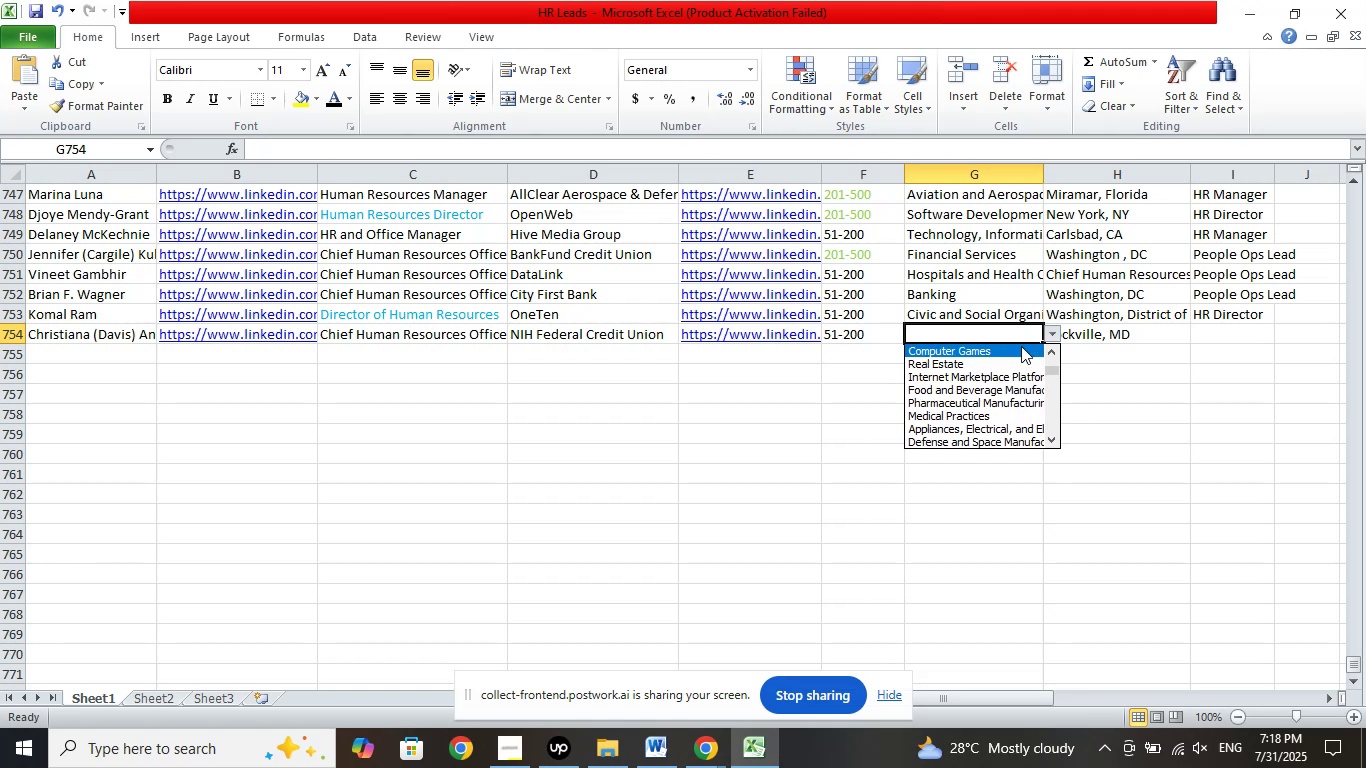 
key(ArrowUp)
 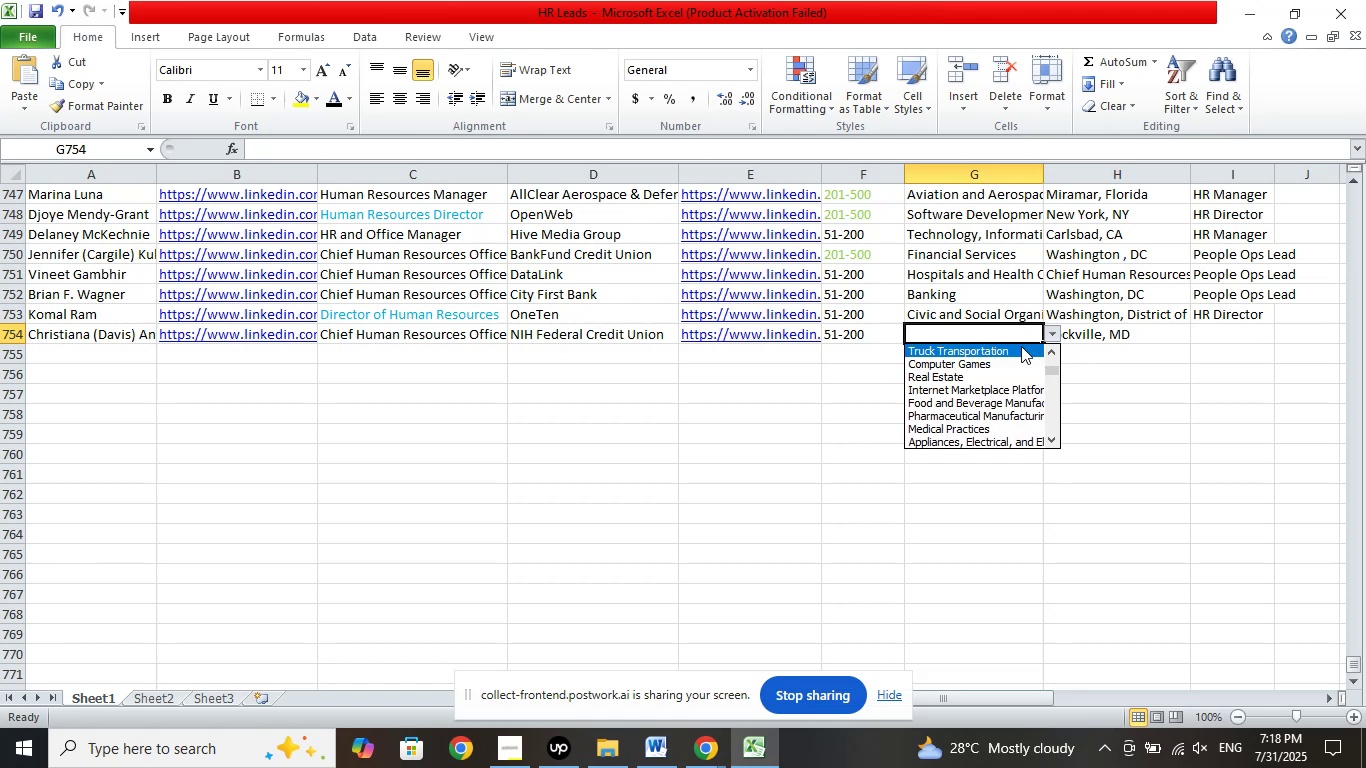 
key(ArrowUp)
 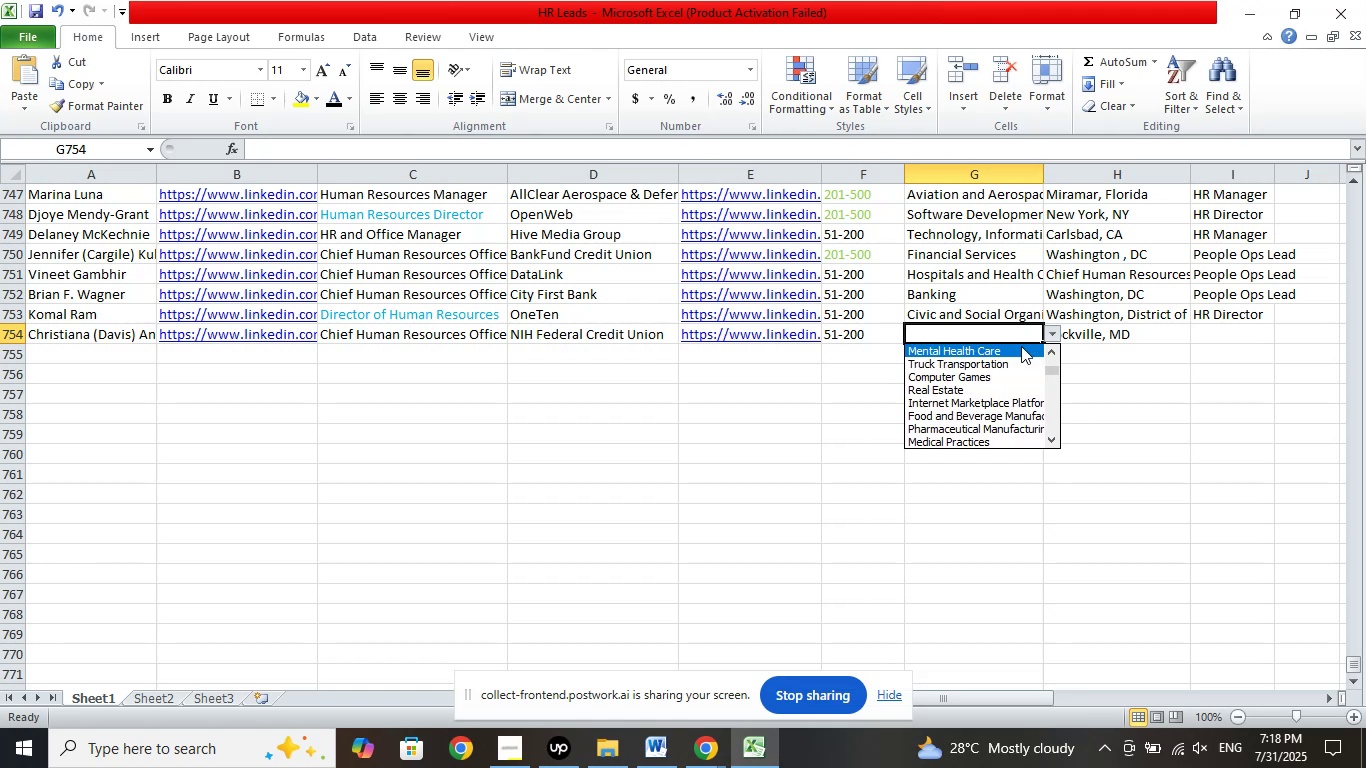 
key(ArrowUp)
 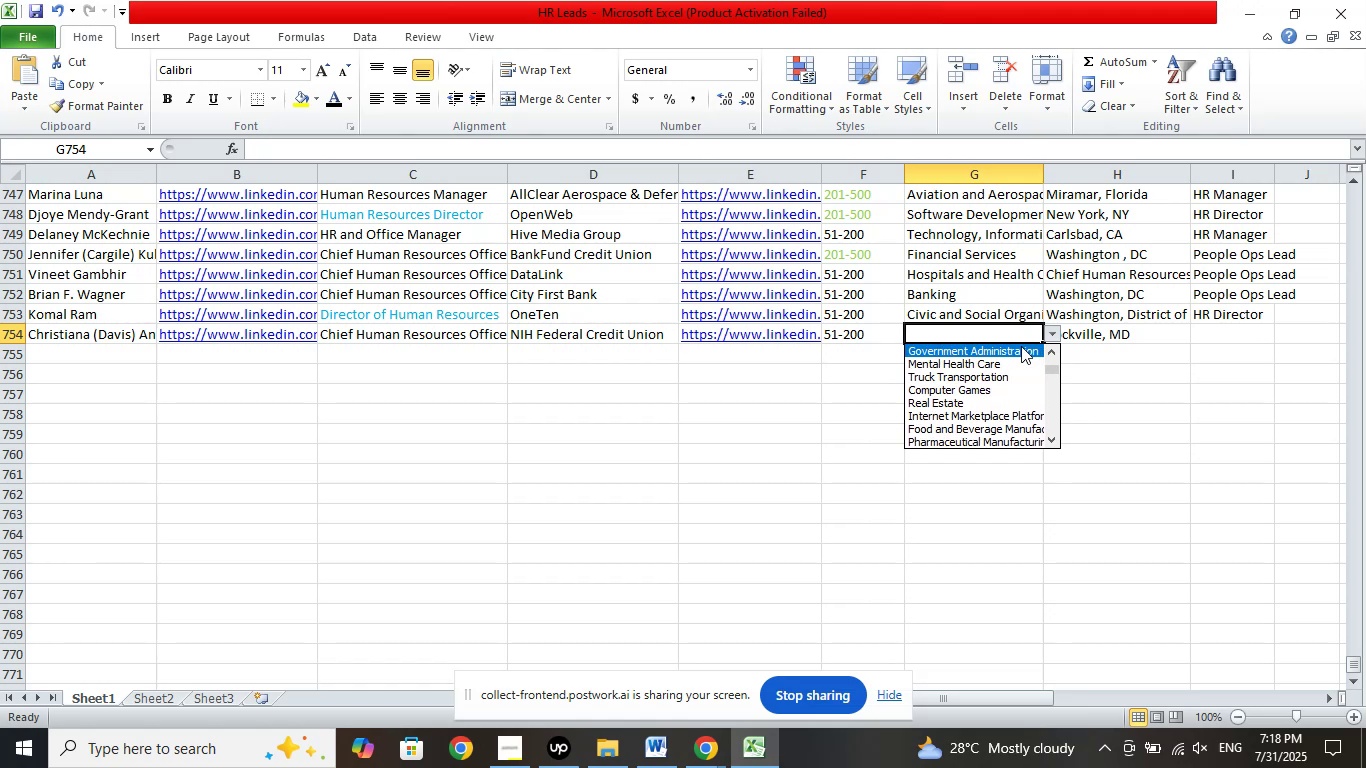 
key(ArrowUp)
 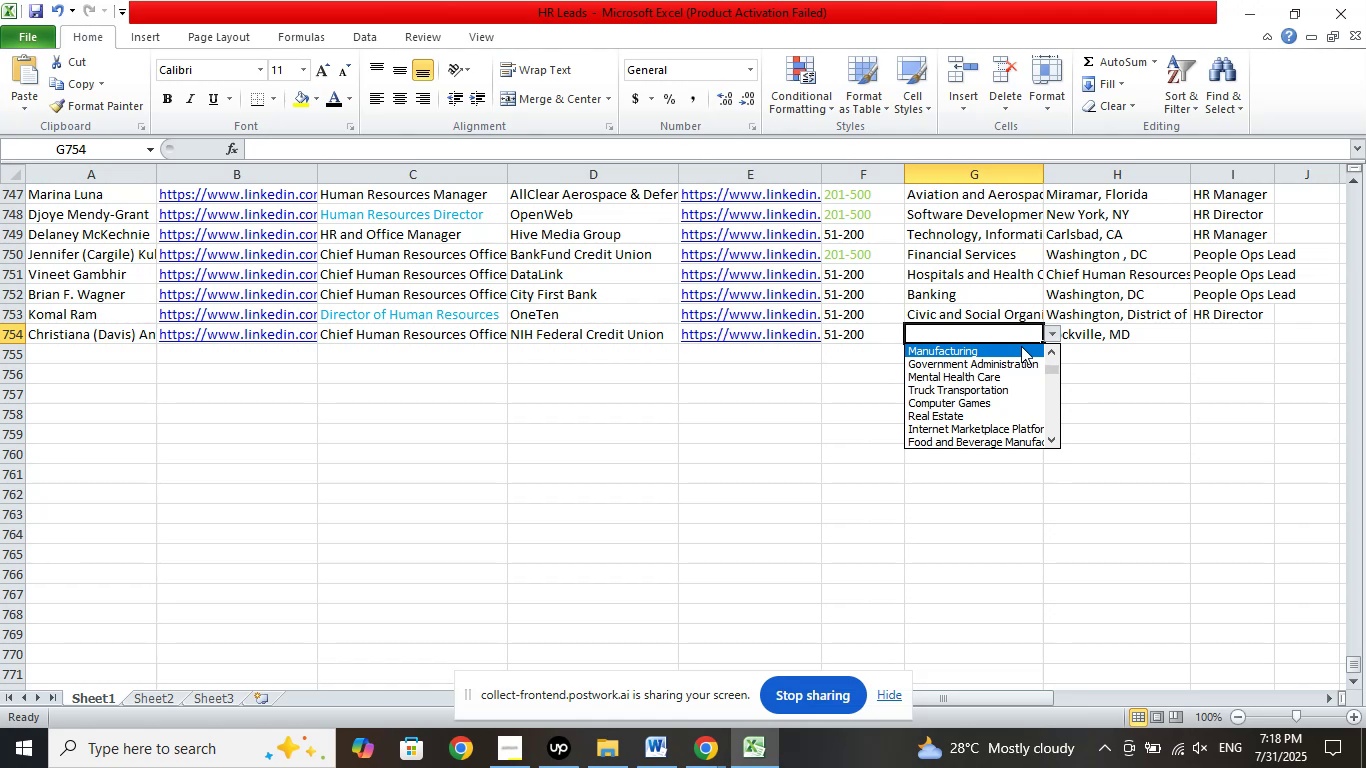 
key(ArrowUp)
 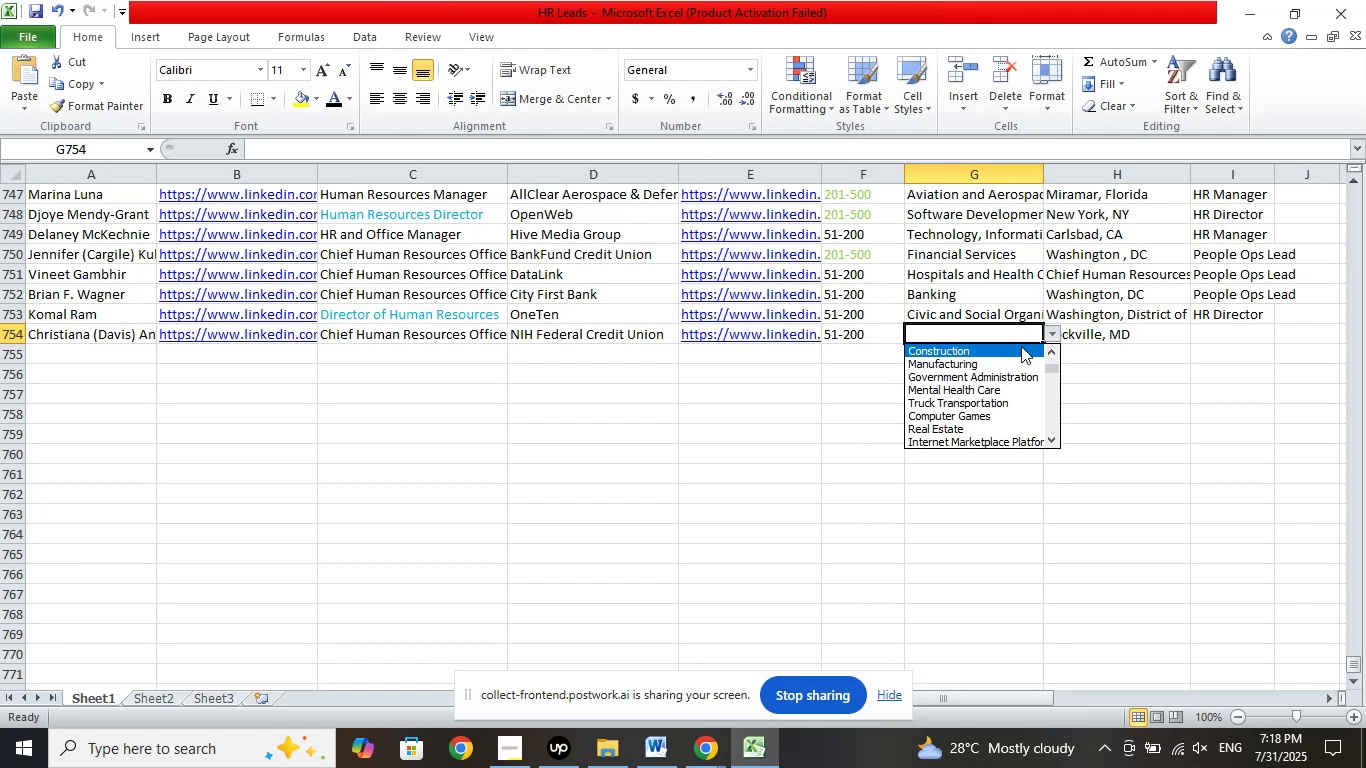 
key(ArrowUp)
 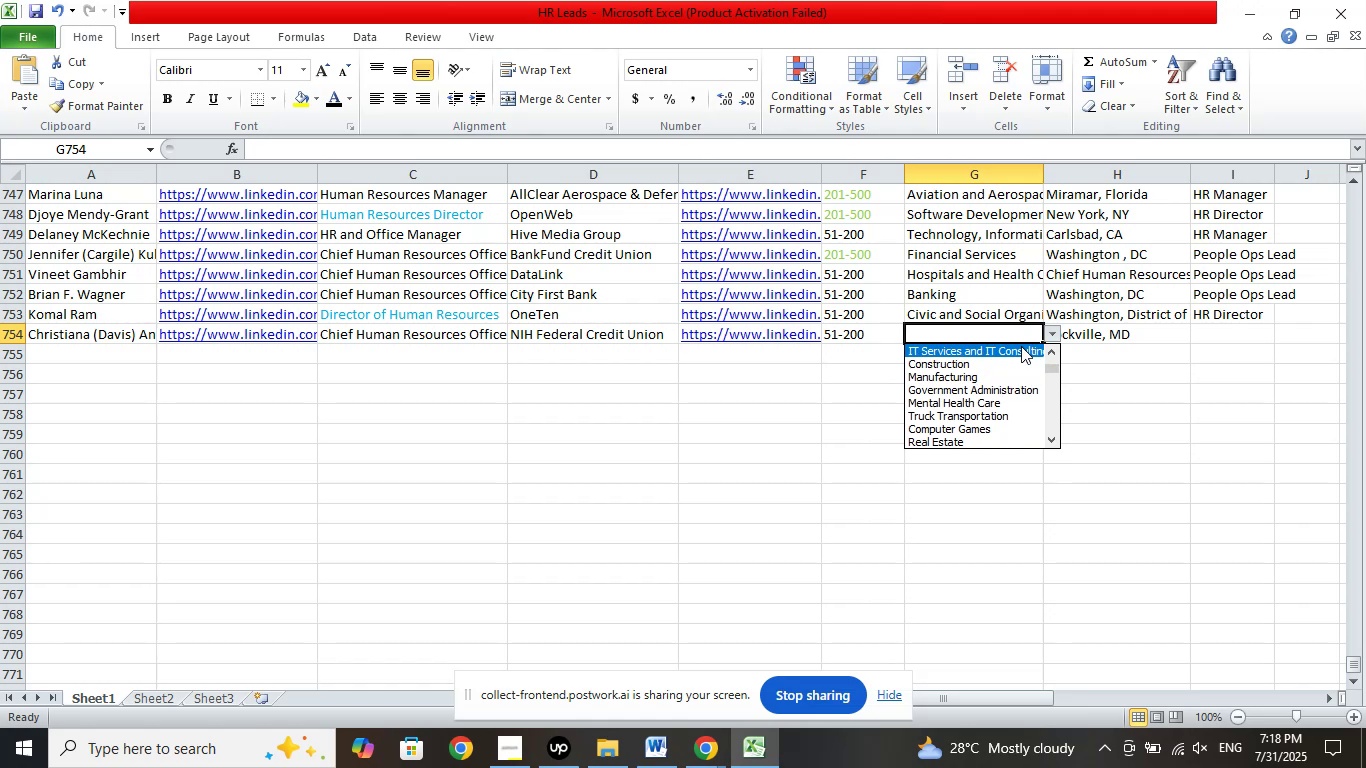 
key(ArrowUp)
 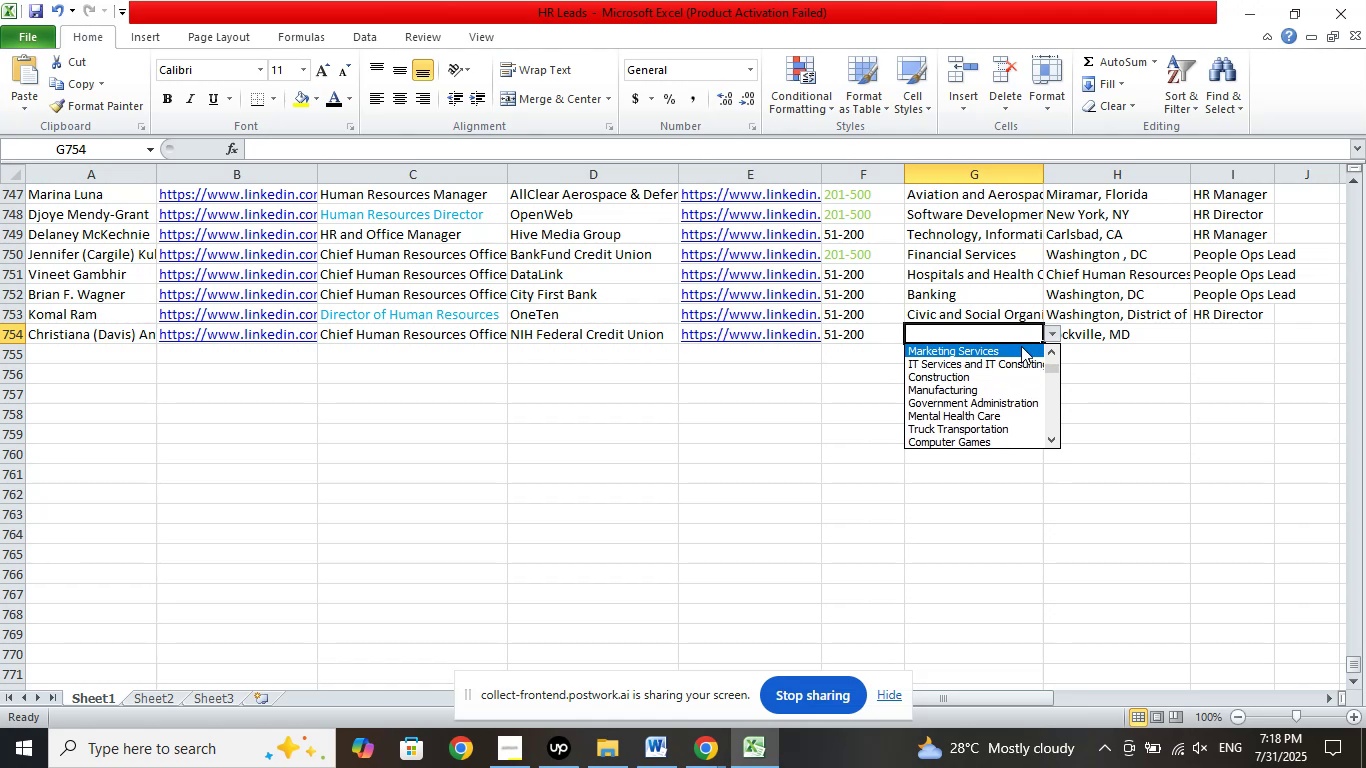 
key(ArrowUp)
 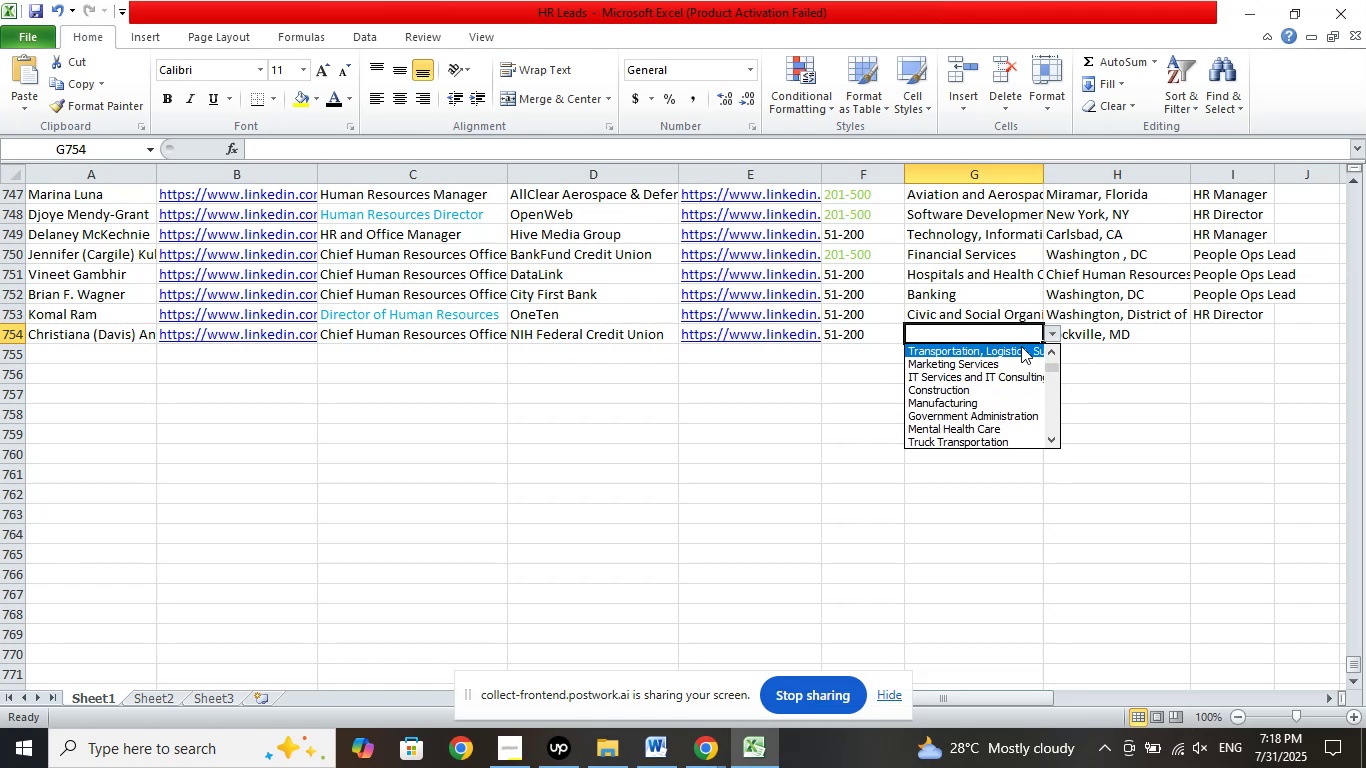 
key(ArrowUp)
 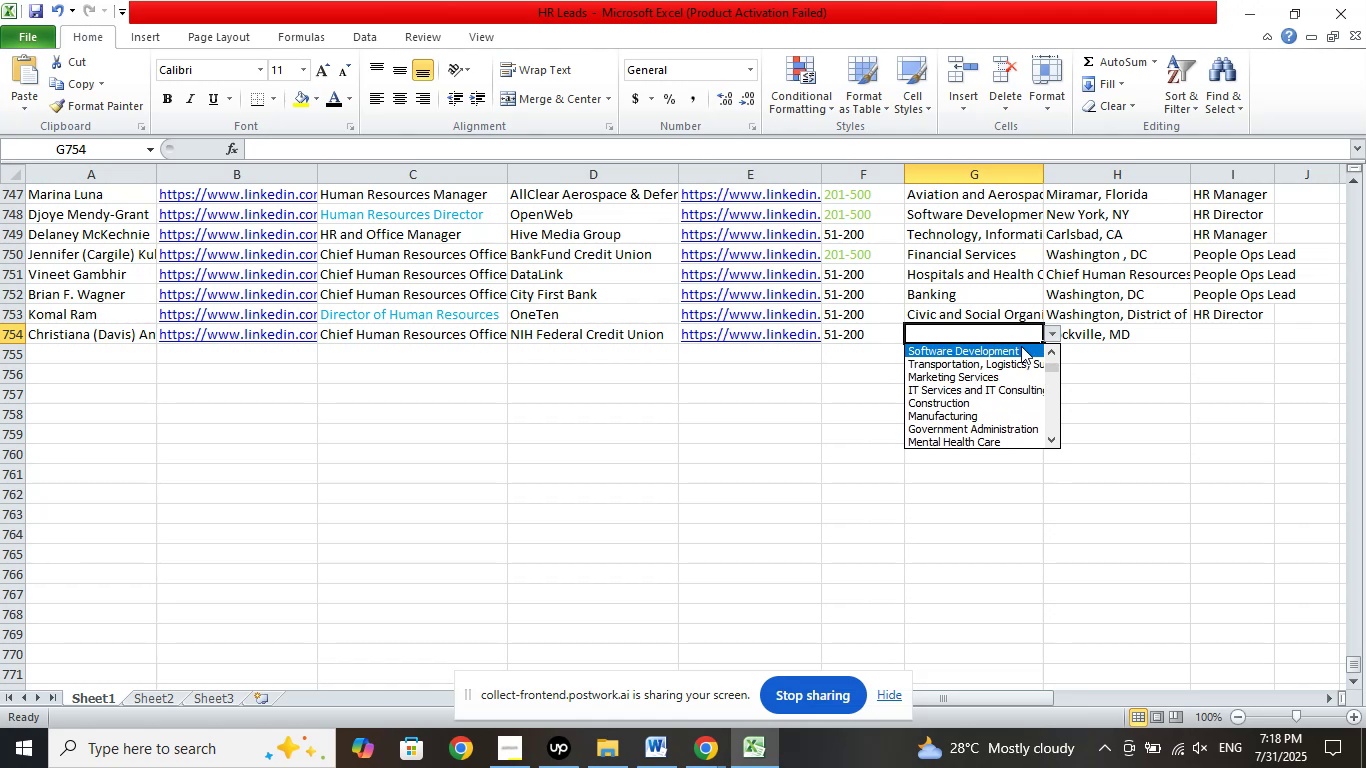 
key(ArrowUp)
 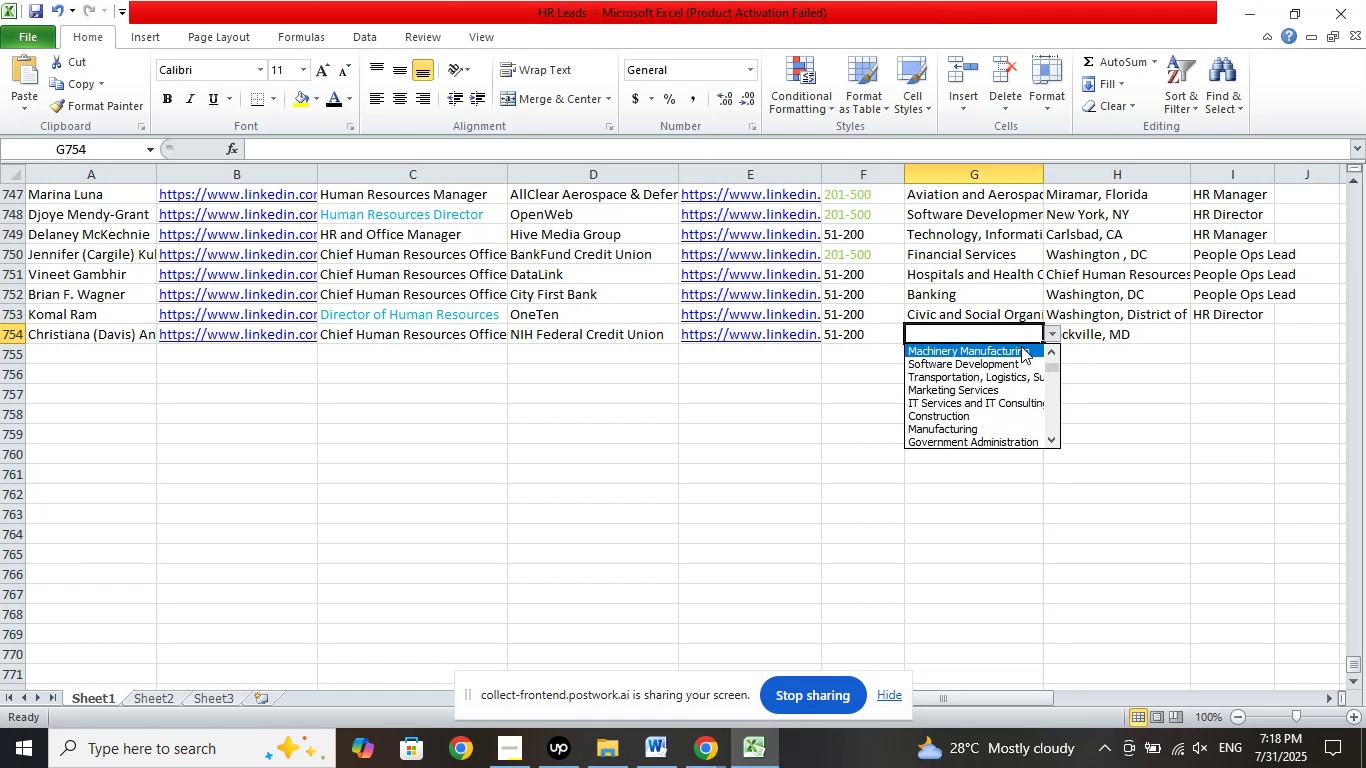 
key(ArrowUp)
 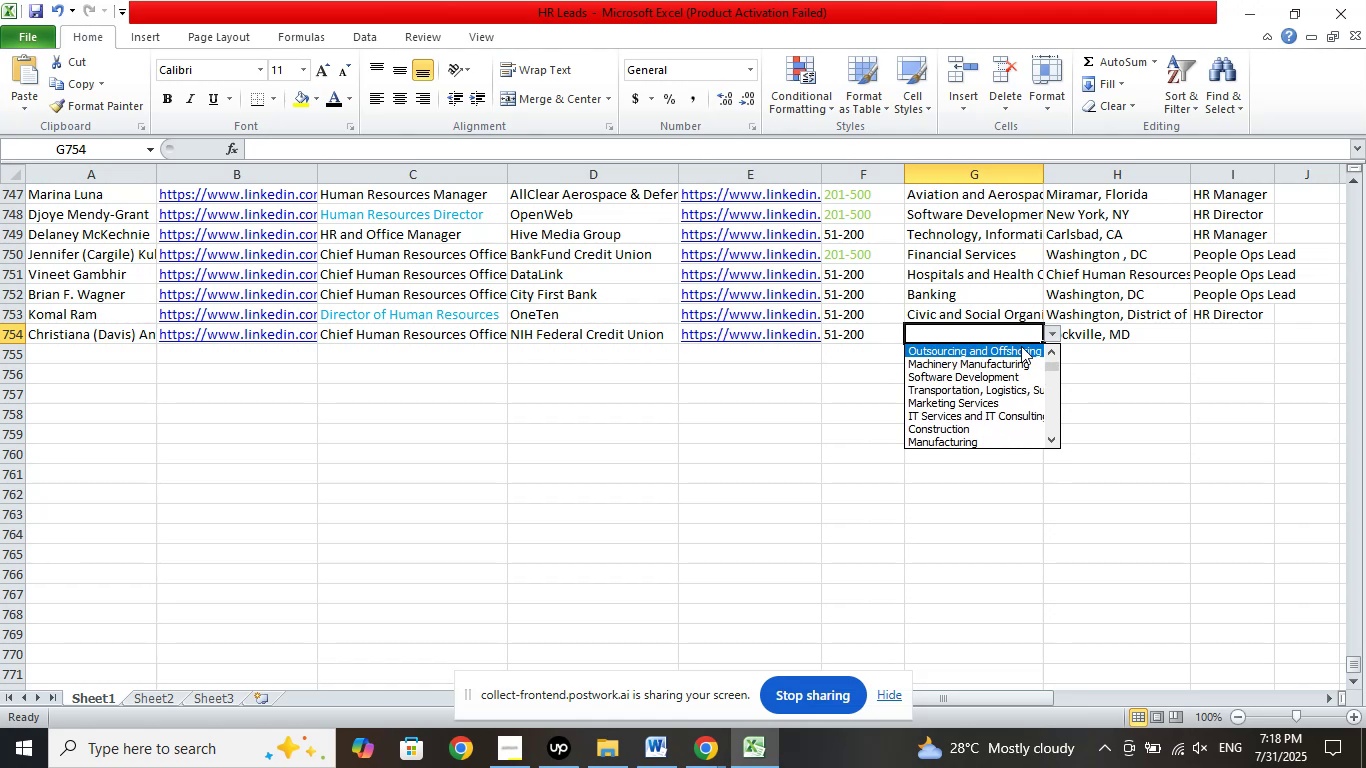 
key(ArrowUp)
 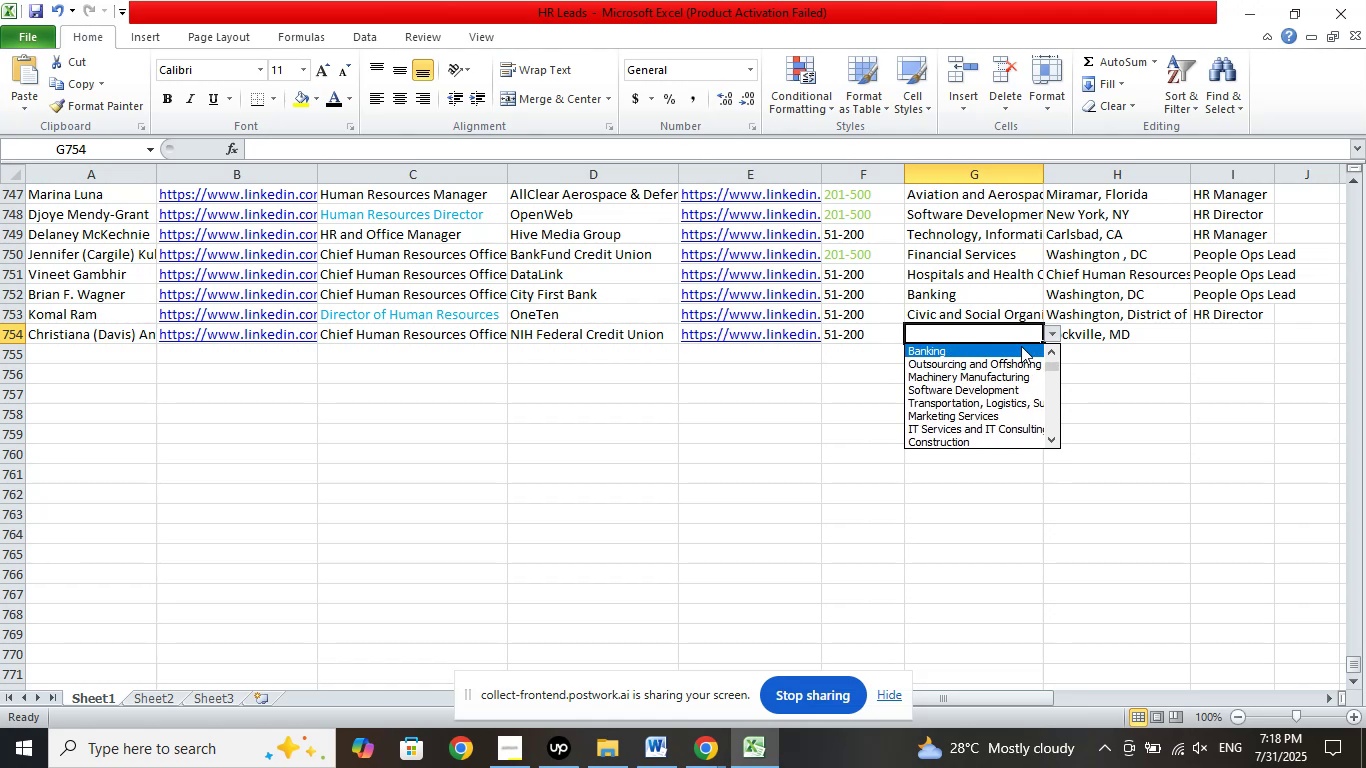 
key(ArrowUp)
 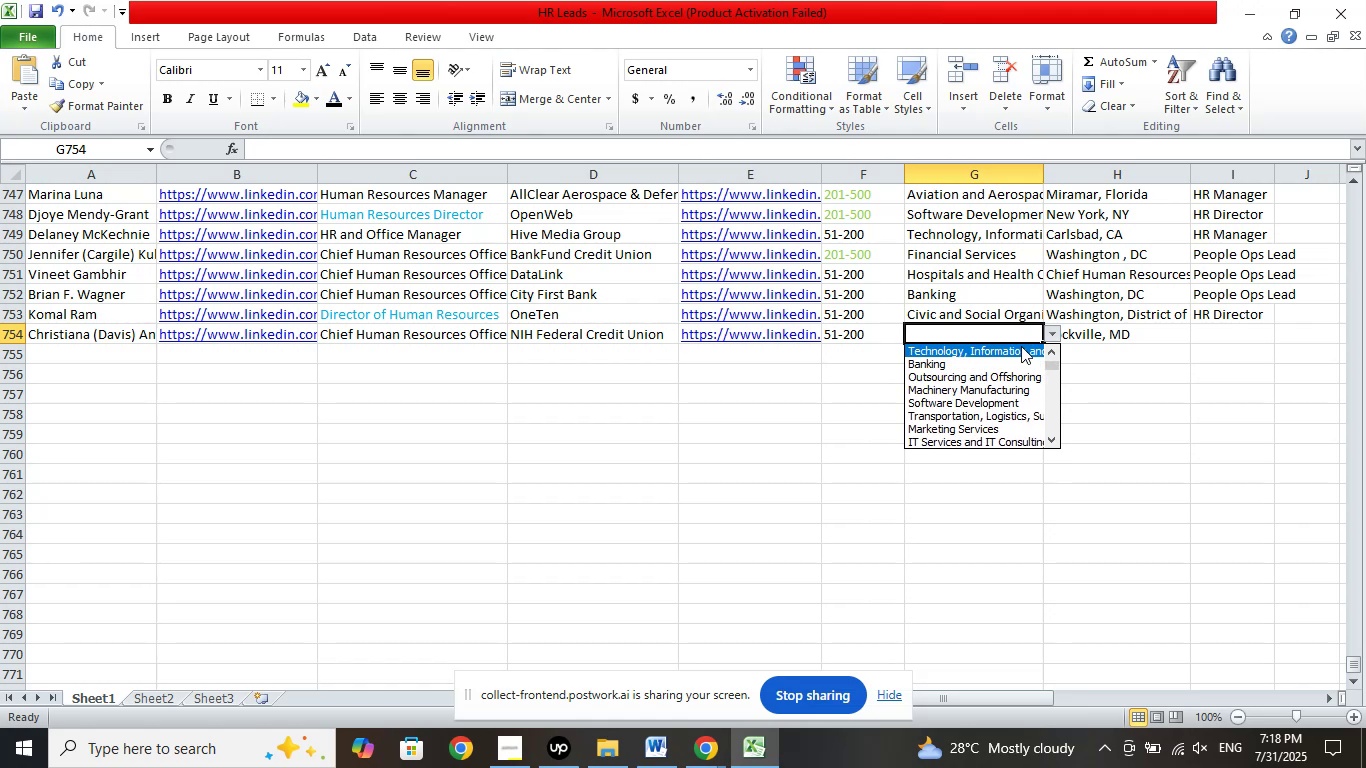 
key(ArrowDown)
 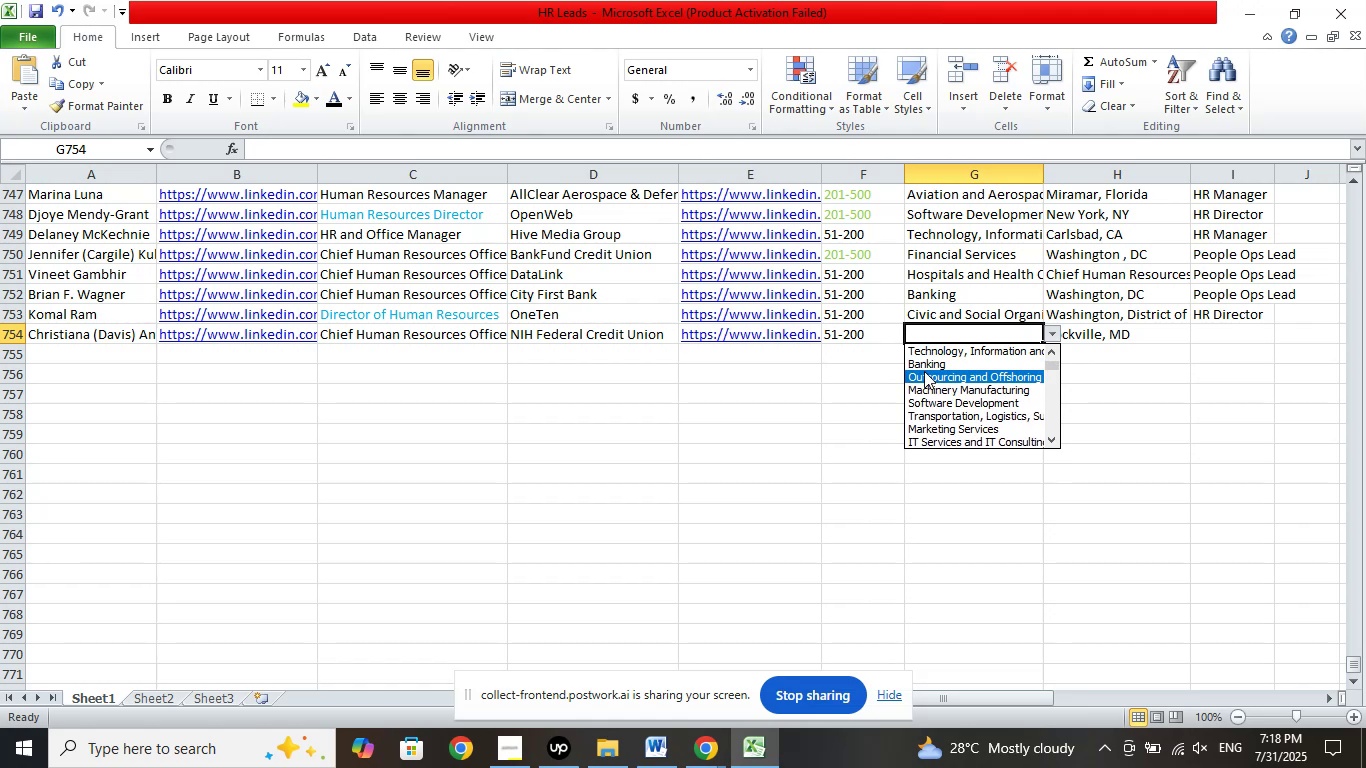 
left_click([938, 362])
 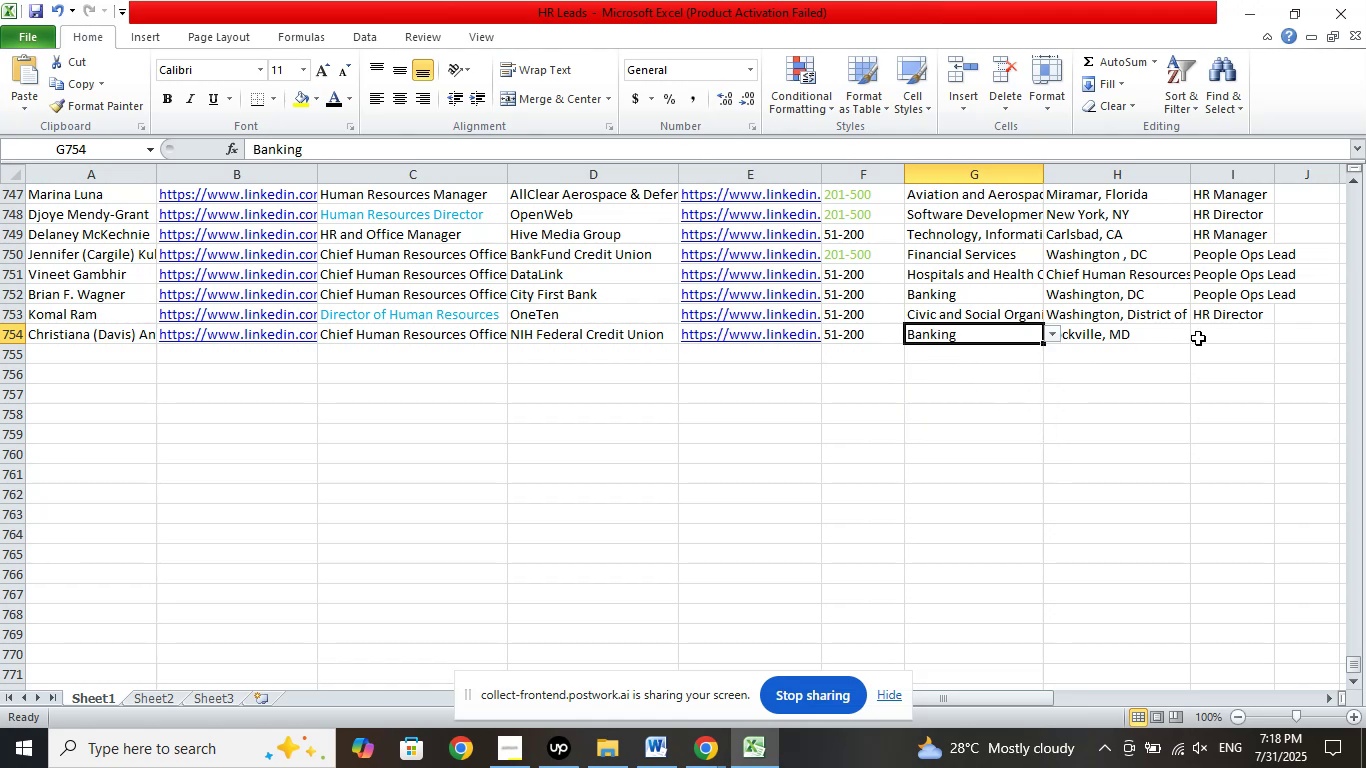 
left_click([1208, 338])
 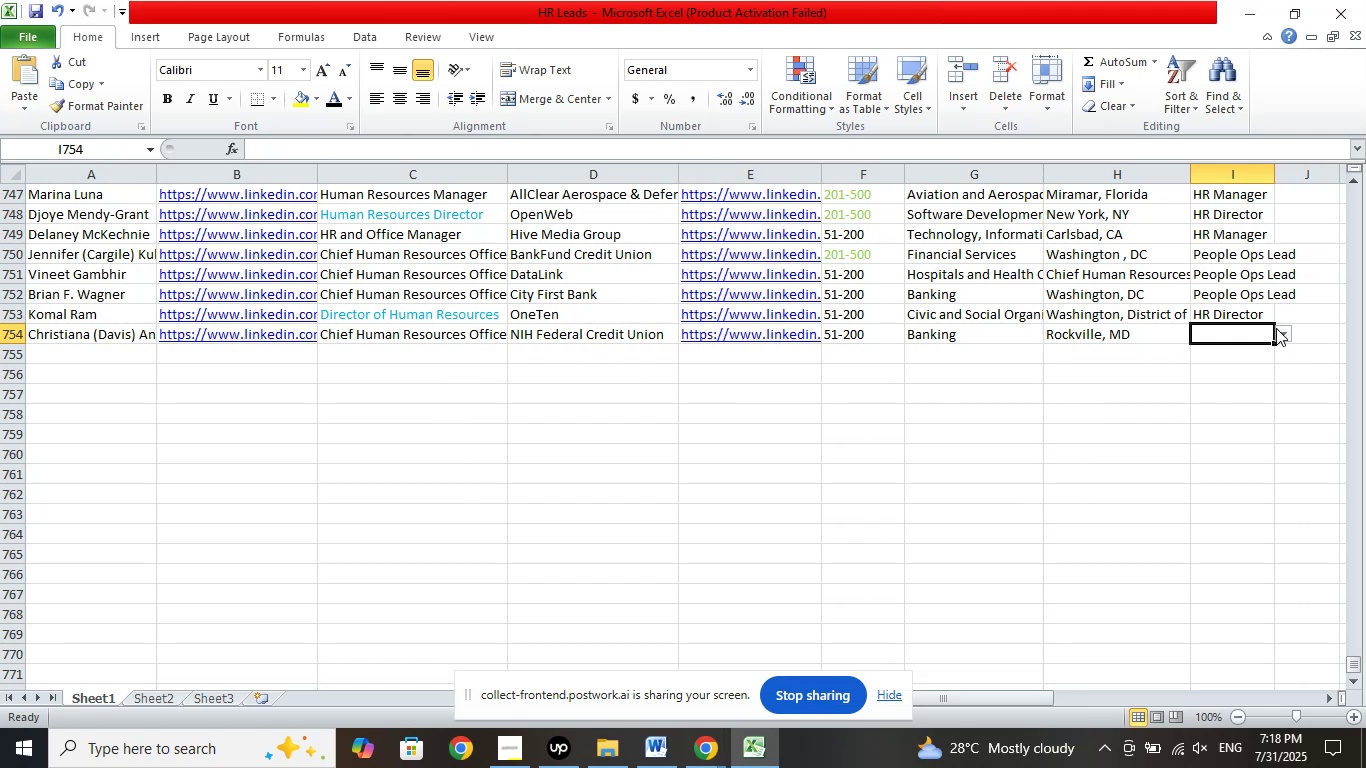 
wait(6.97)
 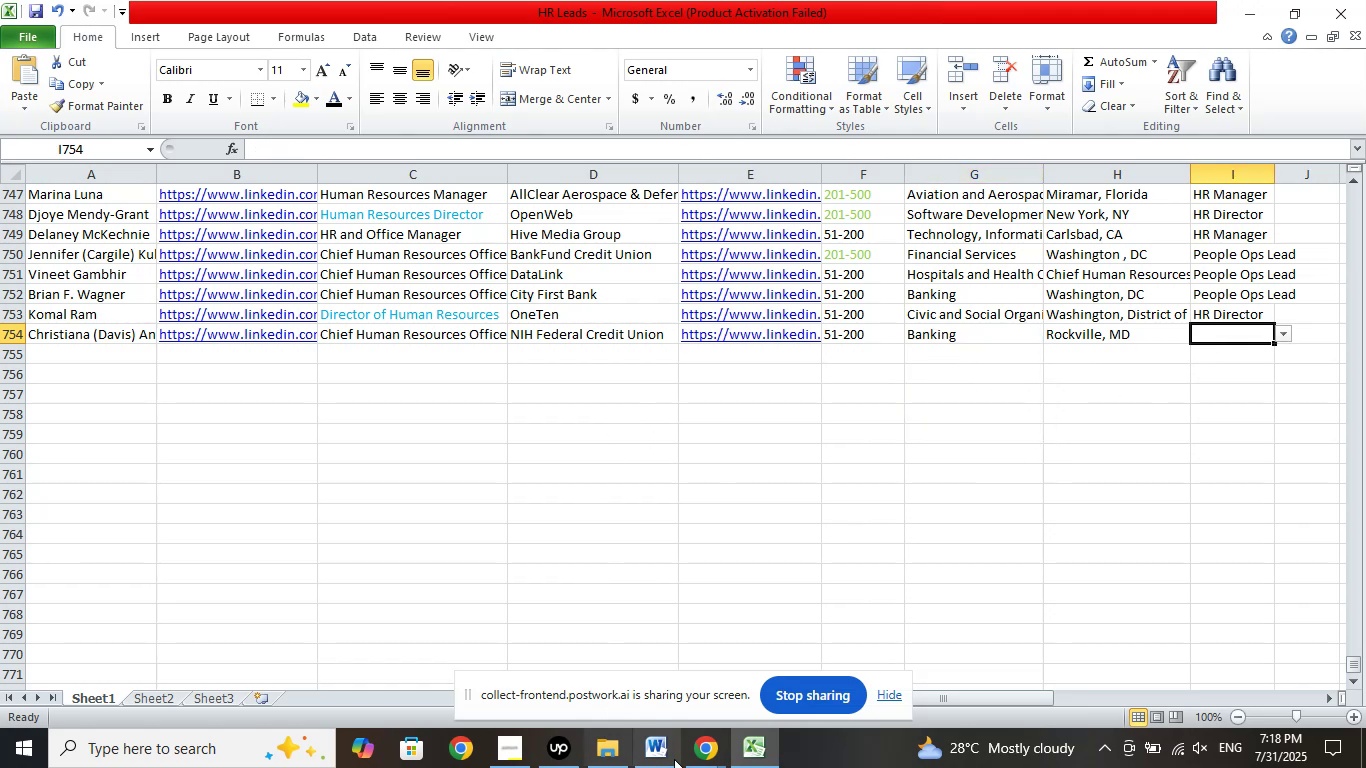 
left_click([1228, 377])
 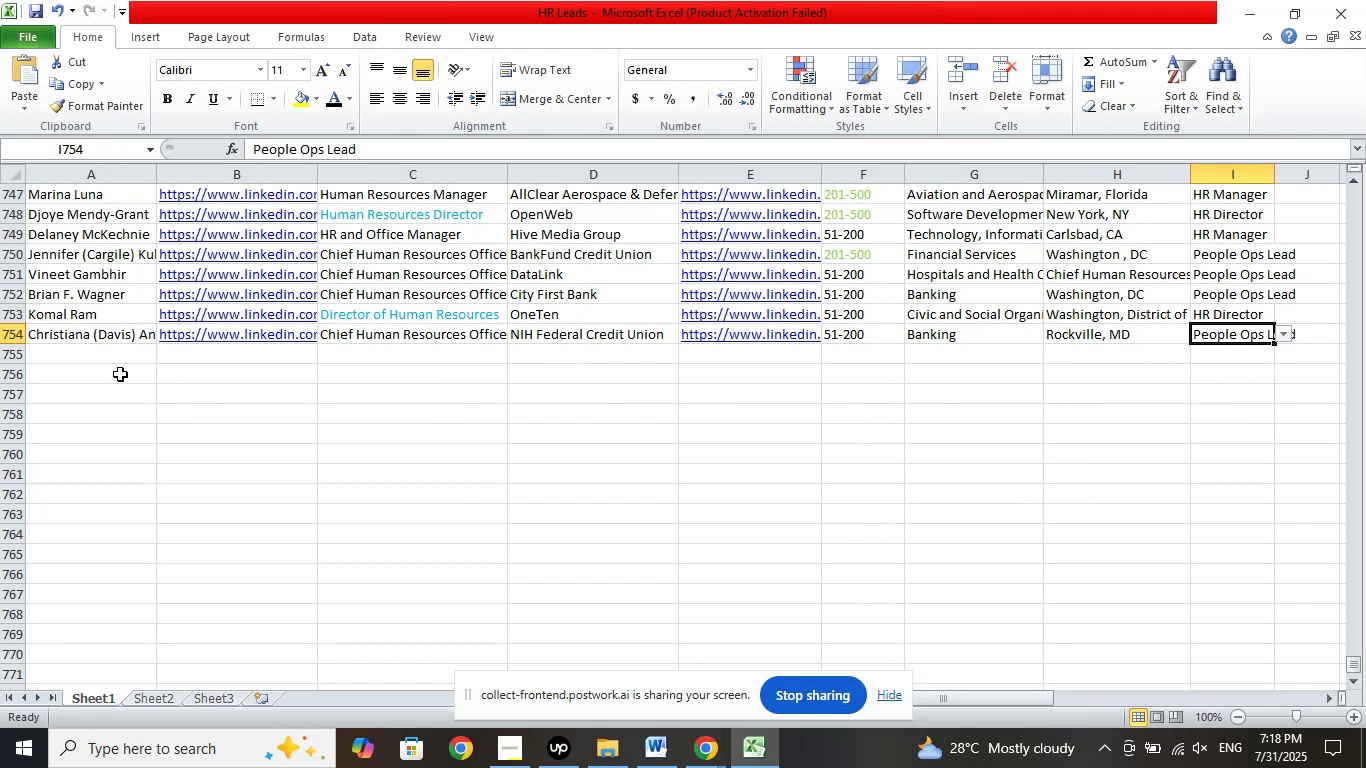 
left_click([116, 359])
 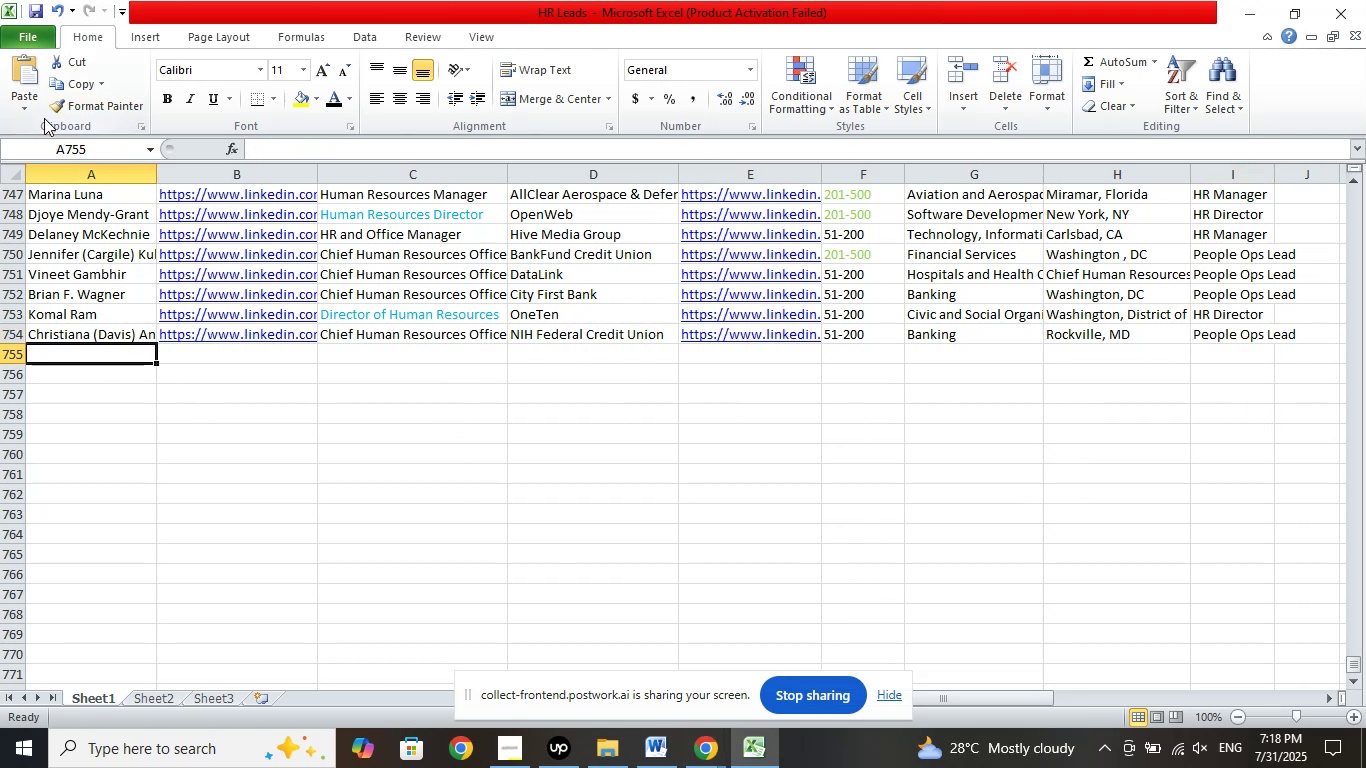 
left_click([40, 12])
 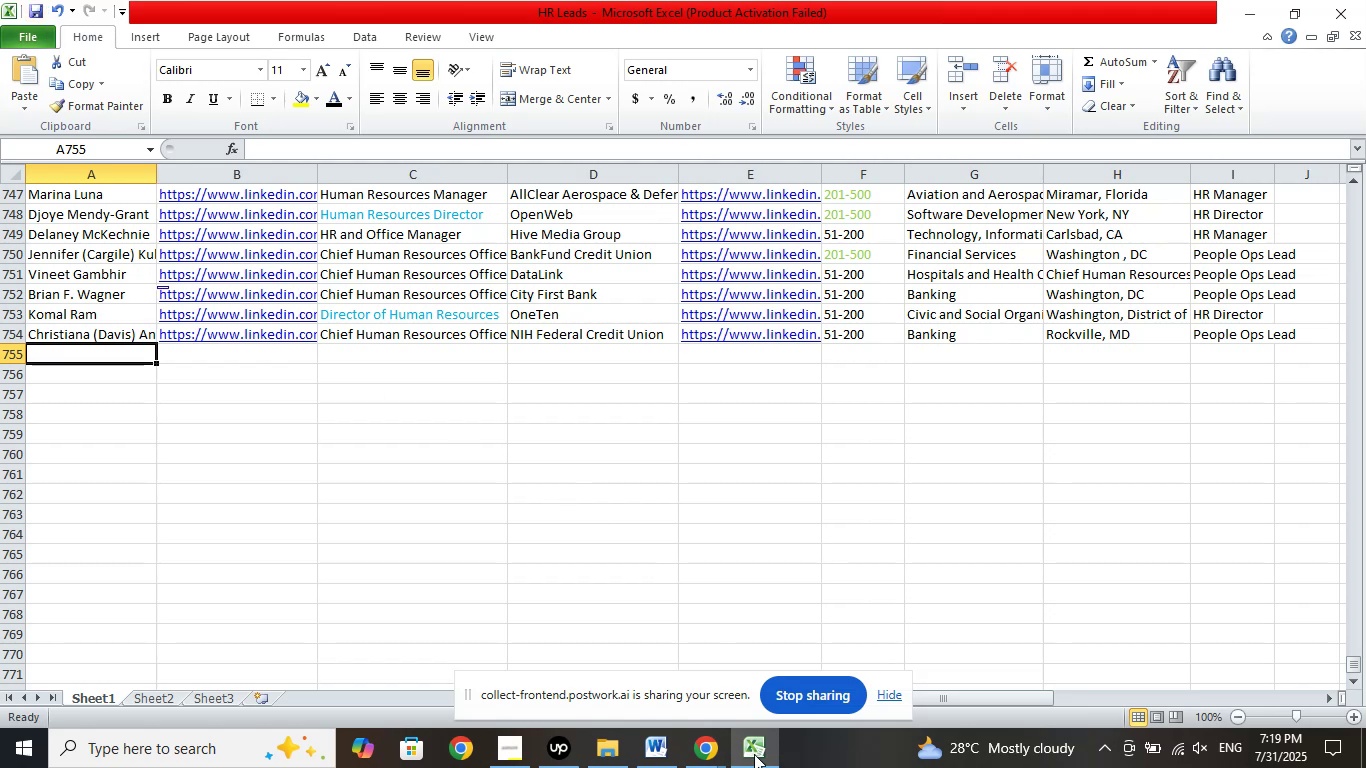 
left_click([710, 754])
 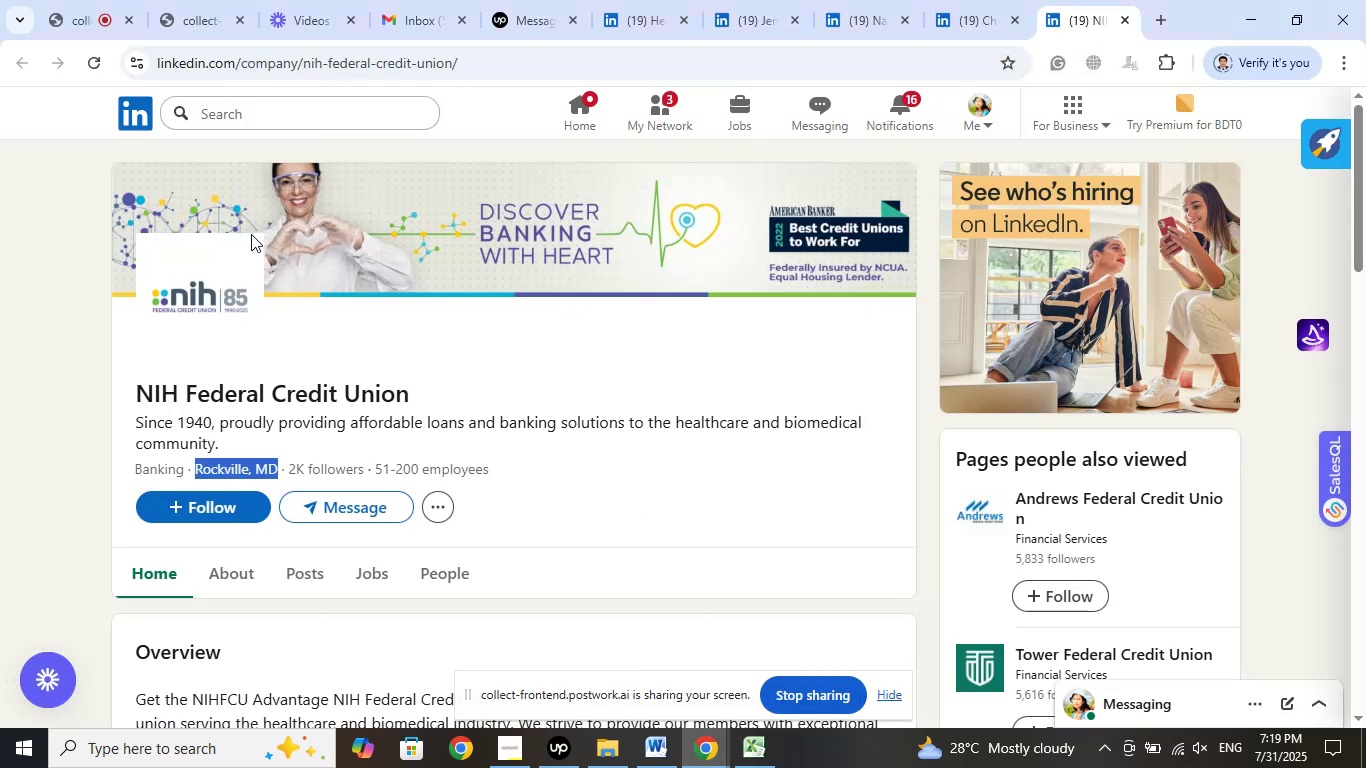 
left_click([79, 19])
 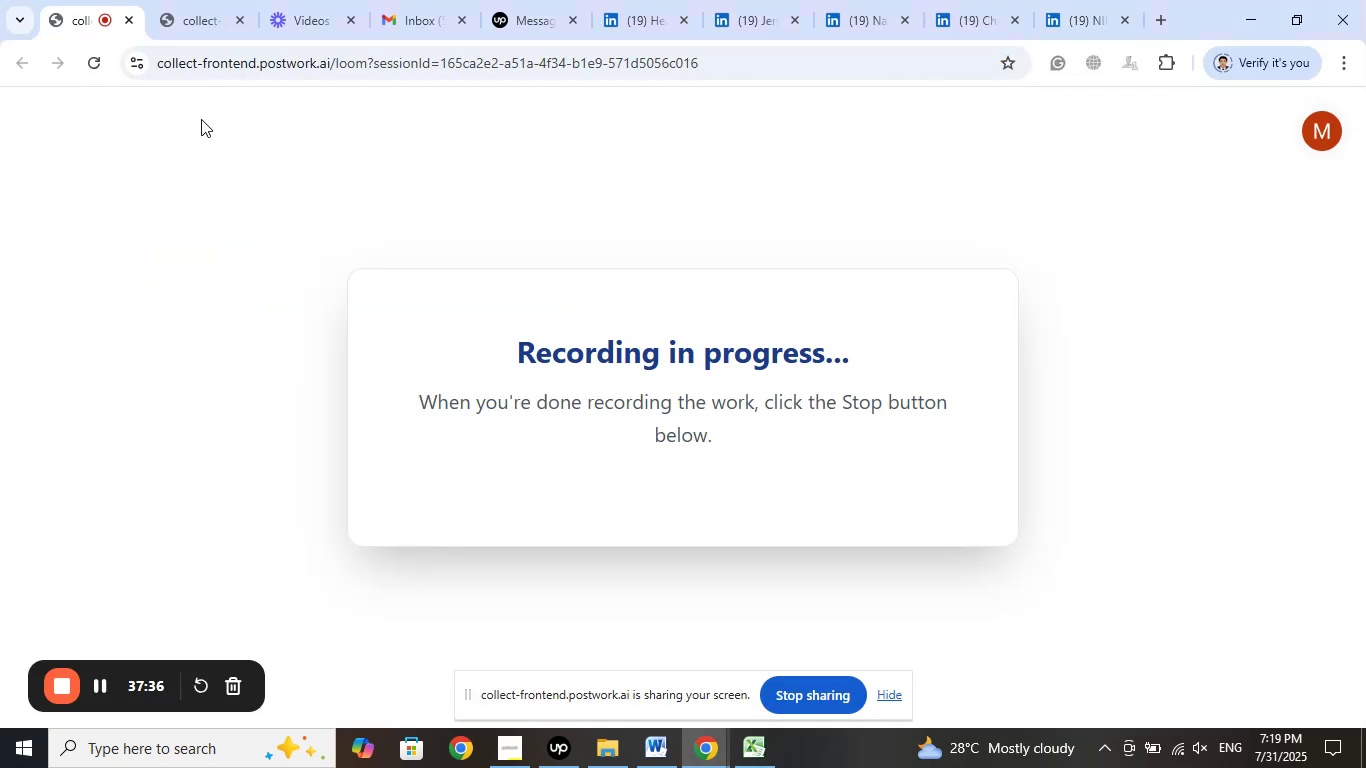 
left_click([195, 31])
 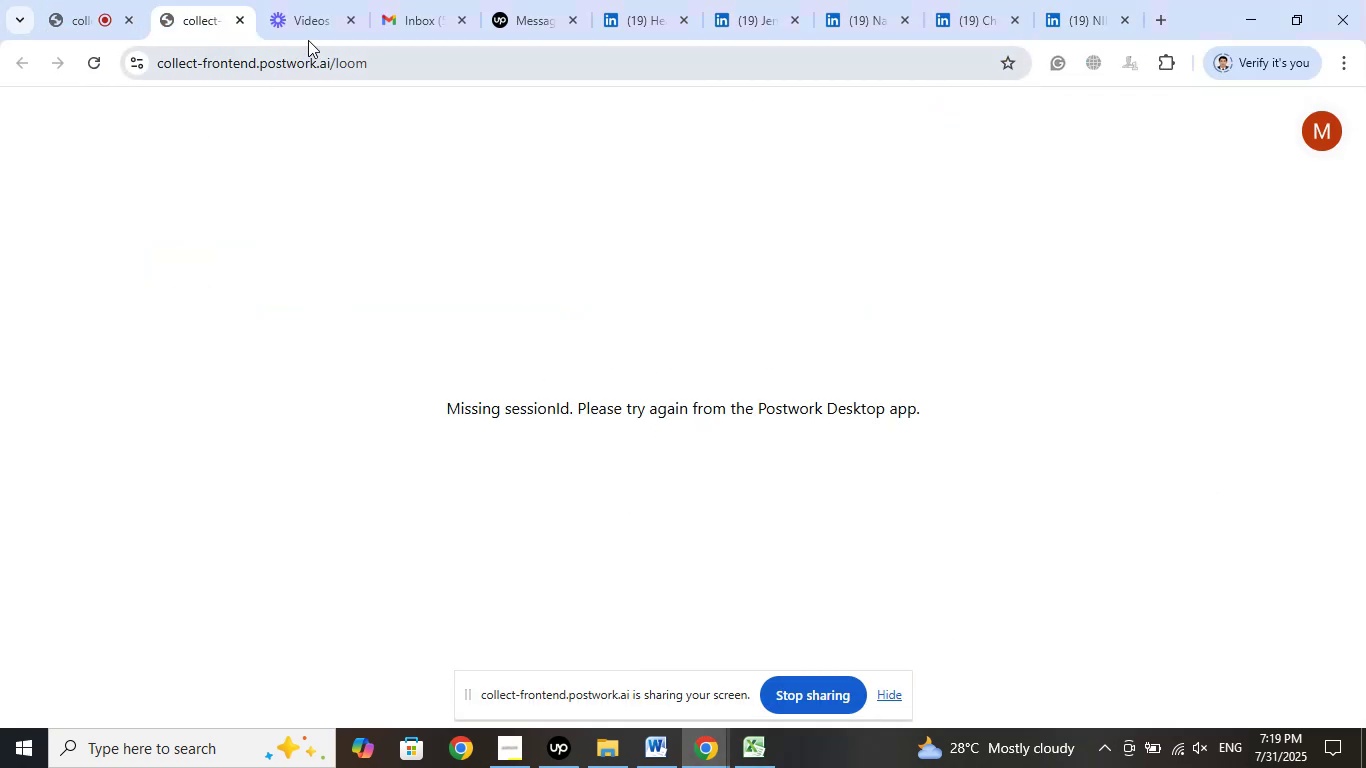 
left_click([311, 16])
 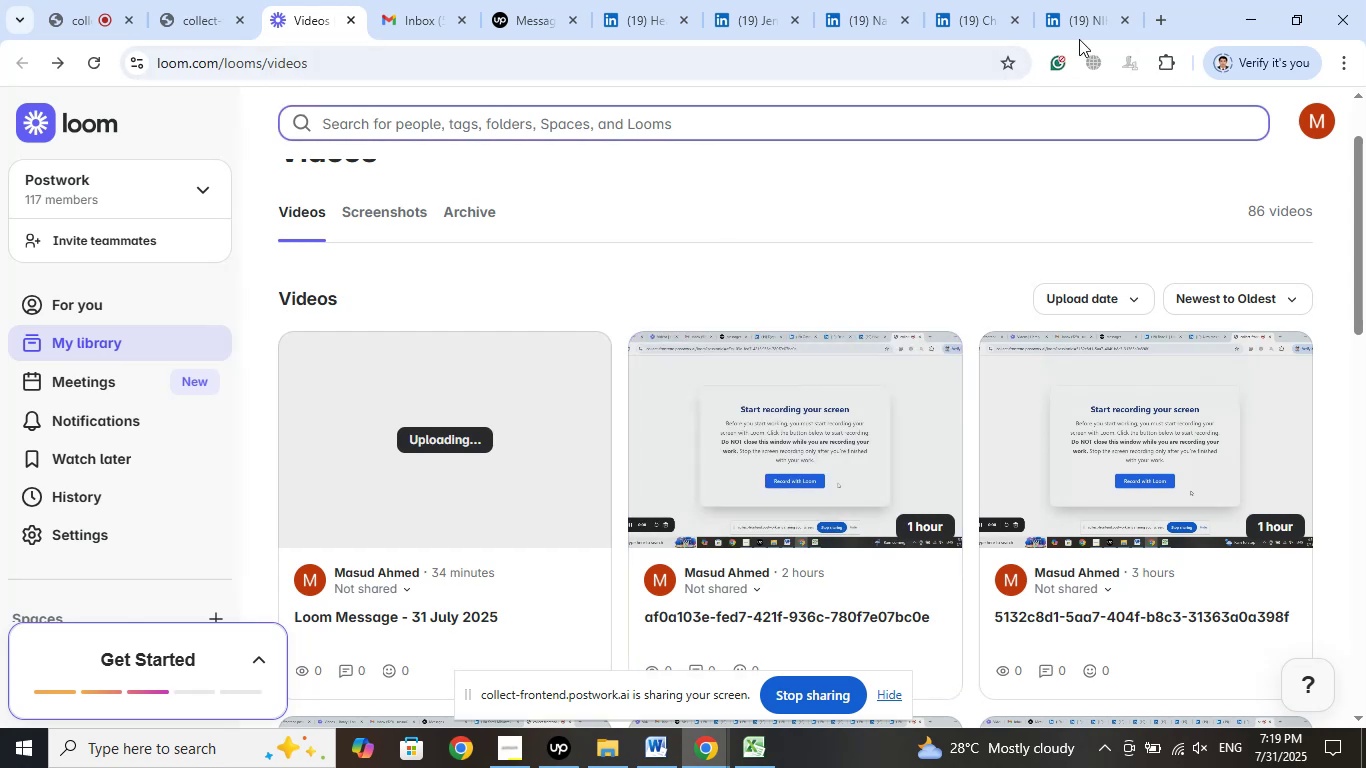 
left_click([1080, 31])
 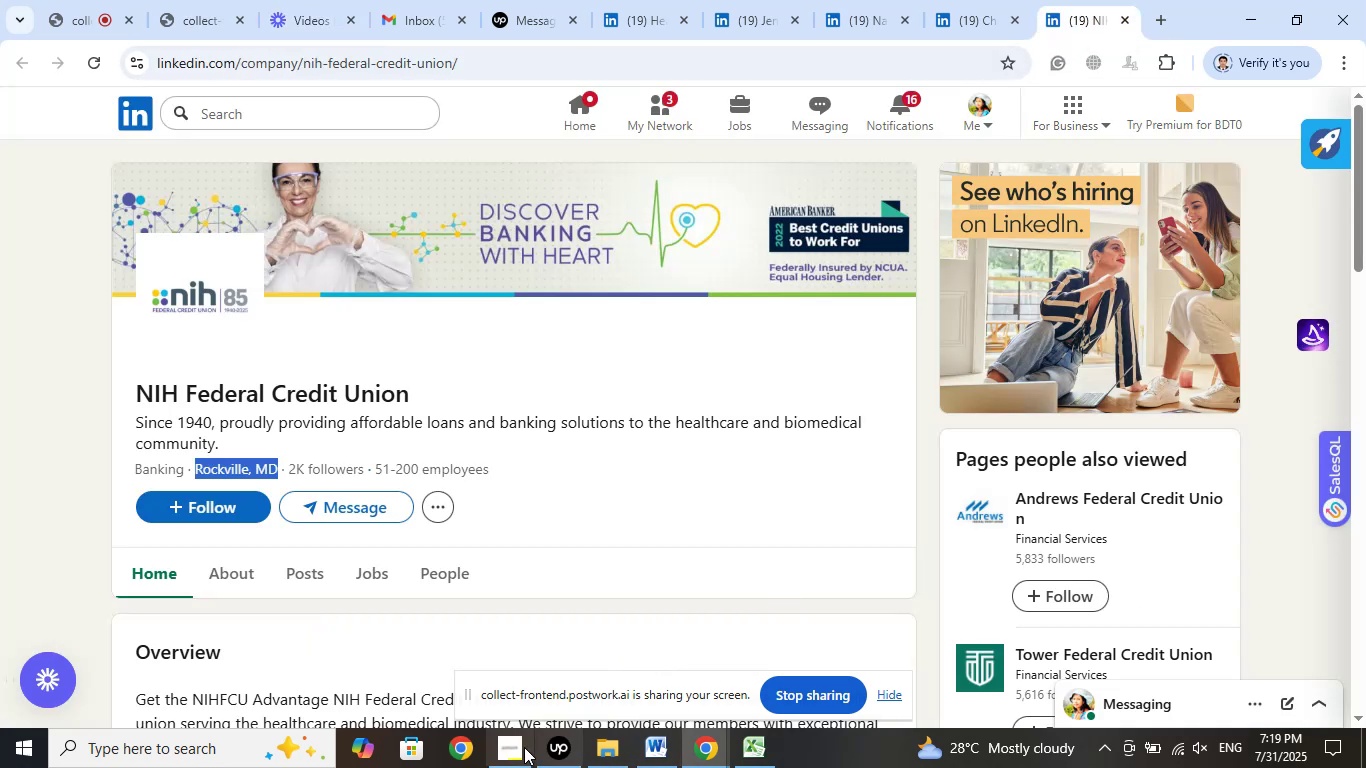 
left_click([524, 747])
 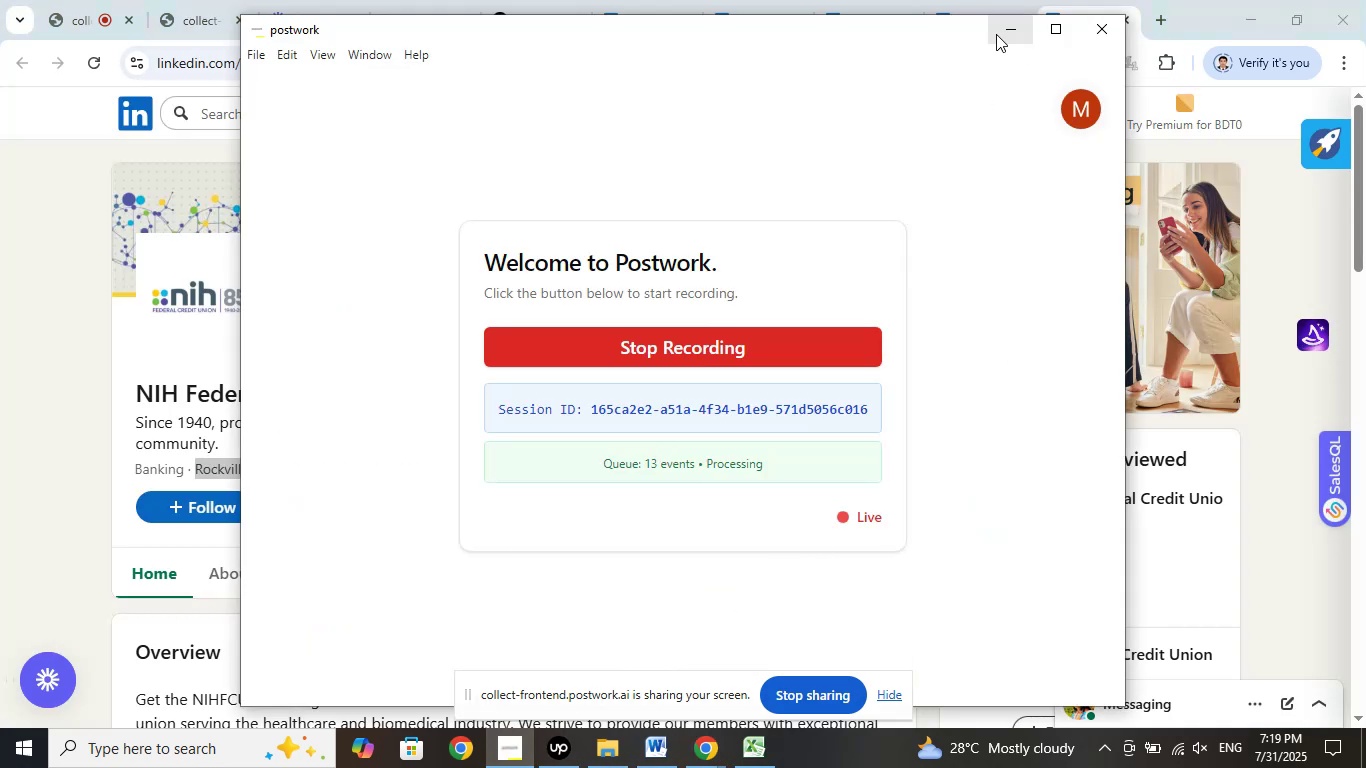 
left_click([1012, 27])
 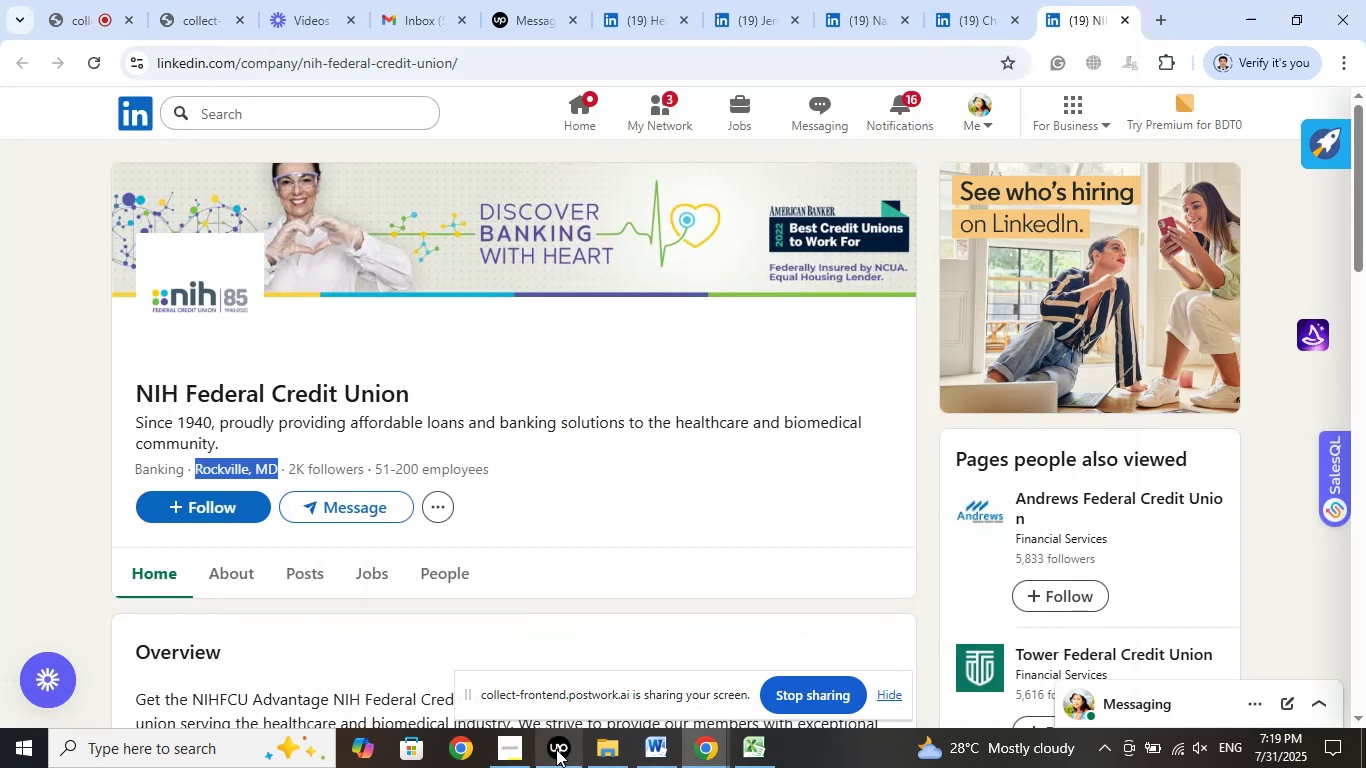 
left_click([554, 751])
 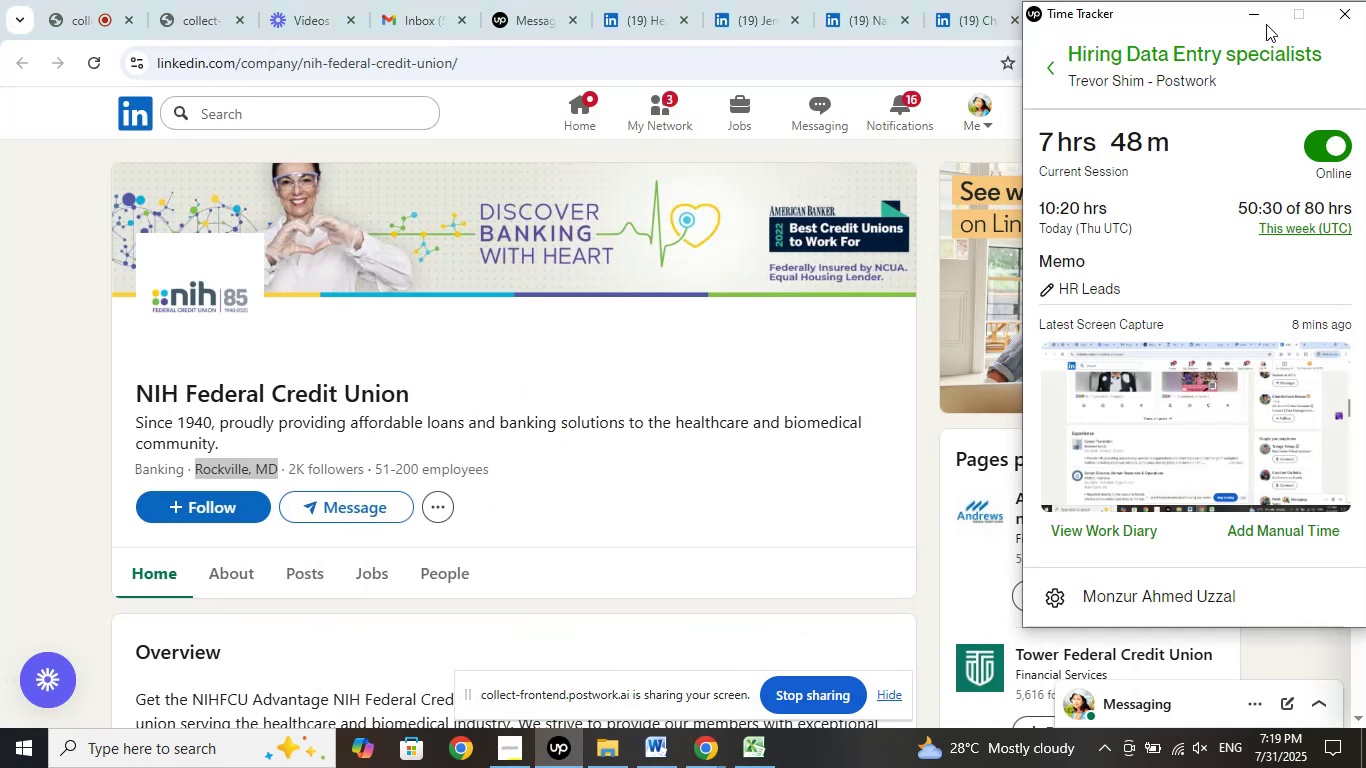 
left_click([1256, 11])
 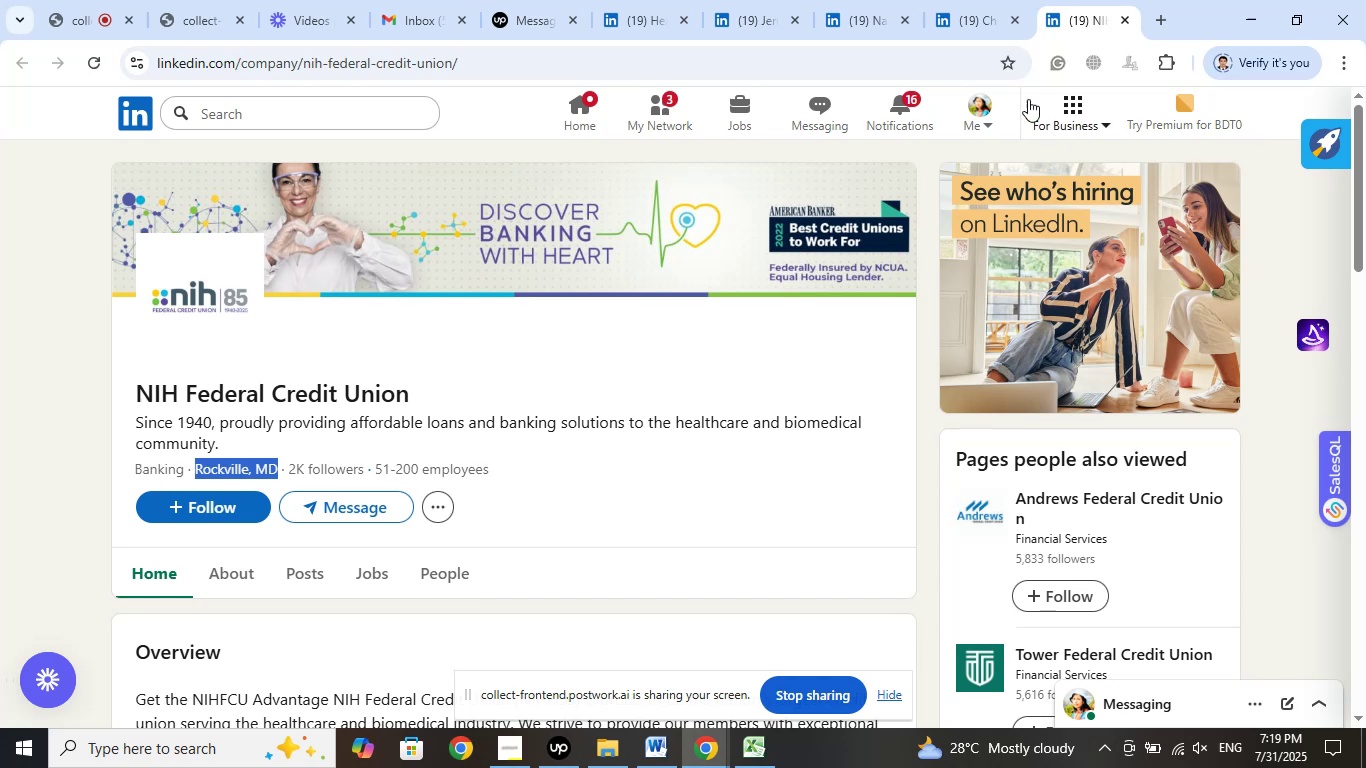 
left_click([977, 16])
 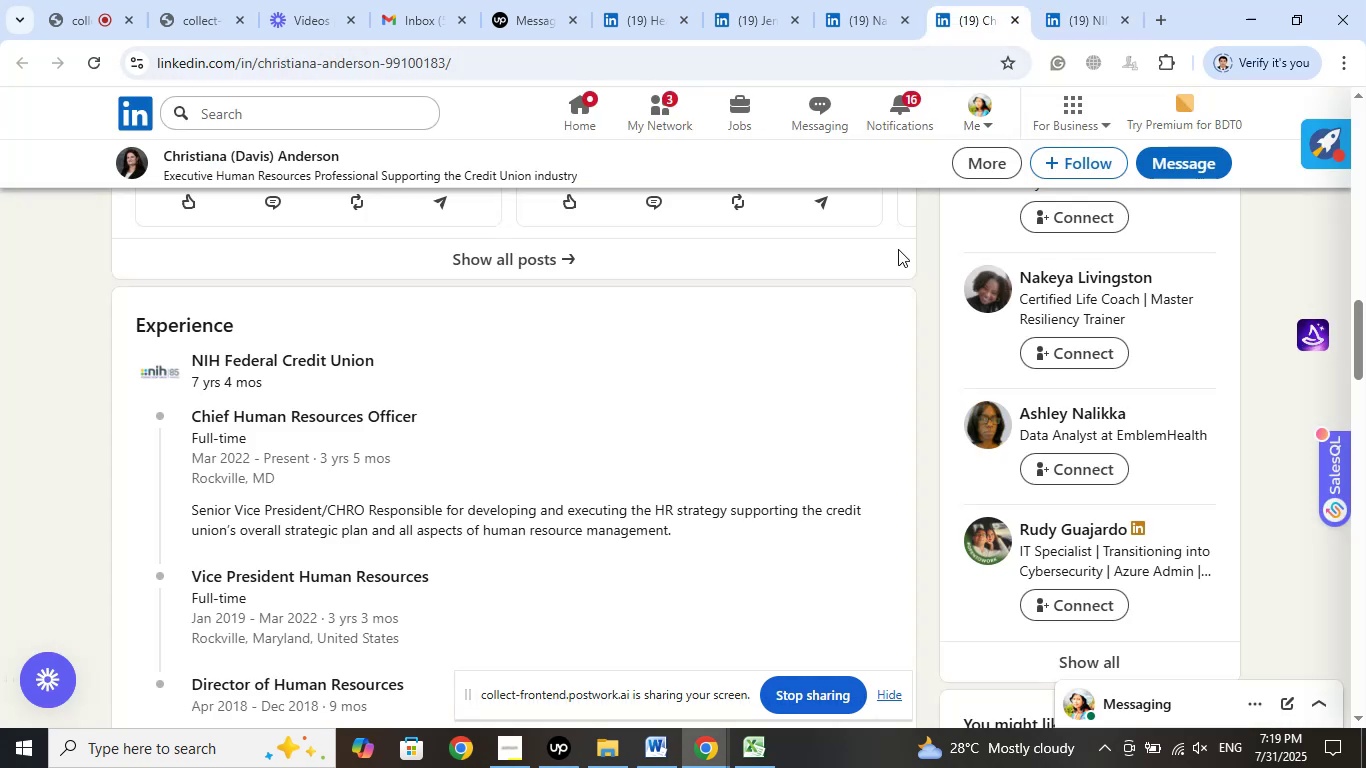 
scroll: coordinate [765, 472], scroll_direction: up, amount: 19.0
 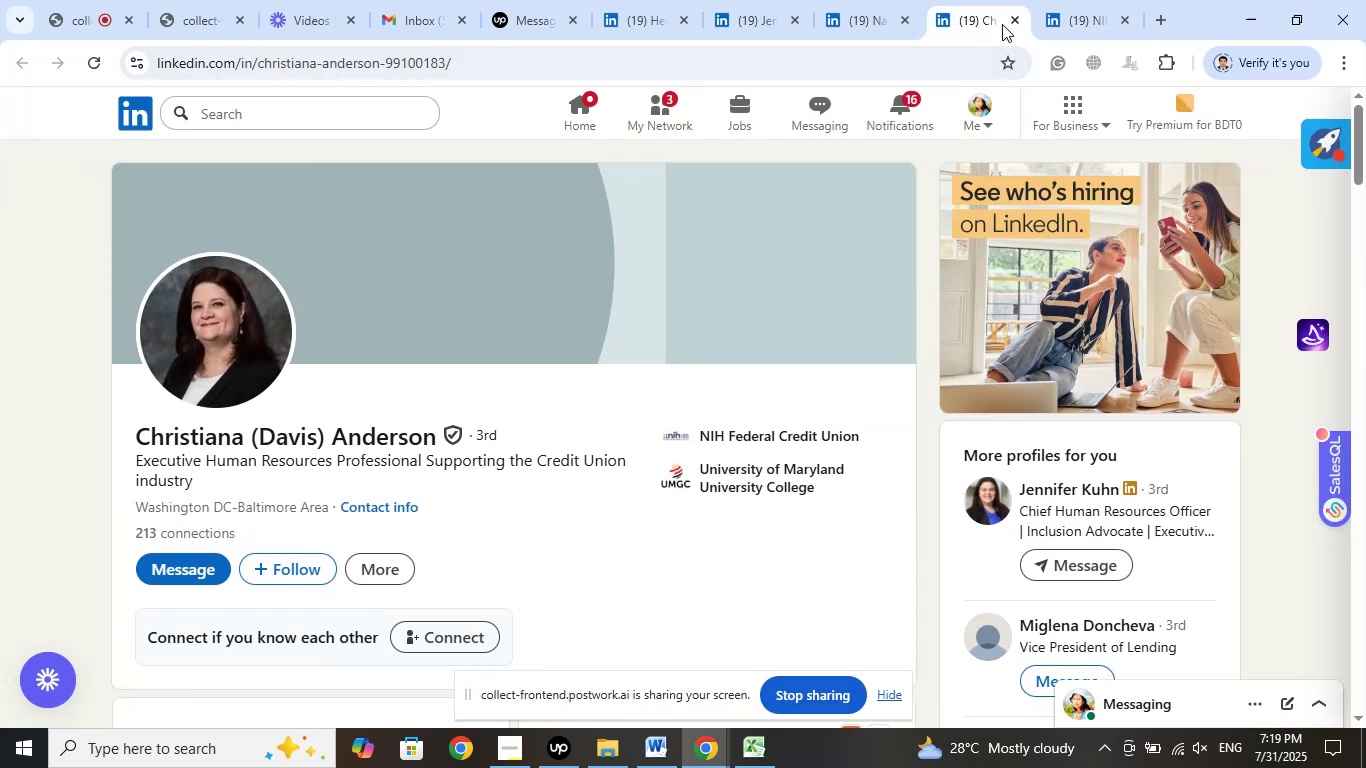 
left_click([1015, 22])
 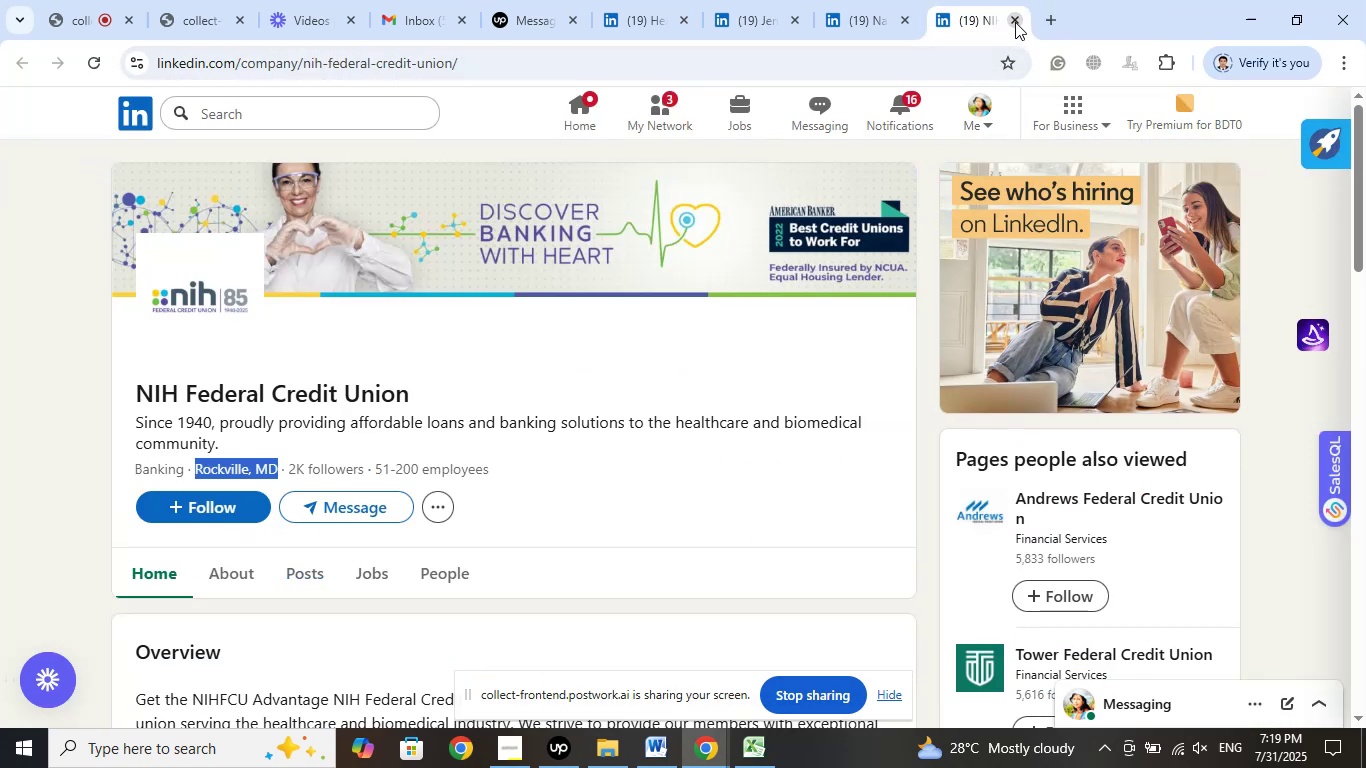 
left_click([1015, 22])
 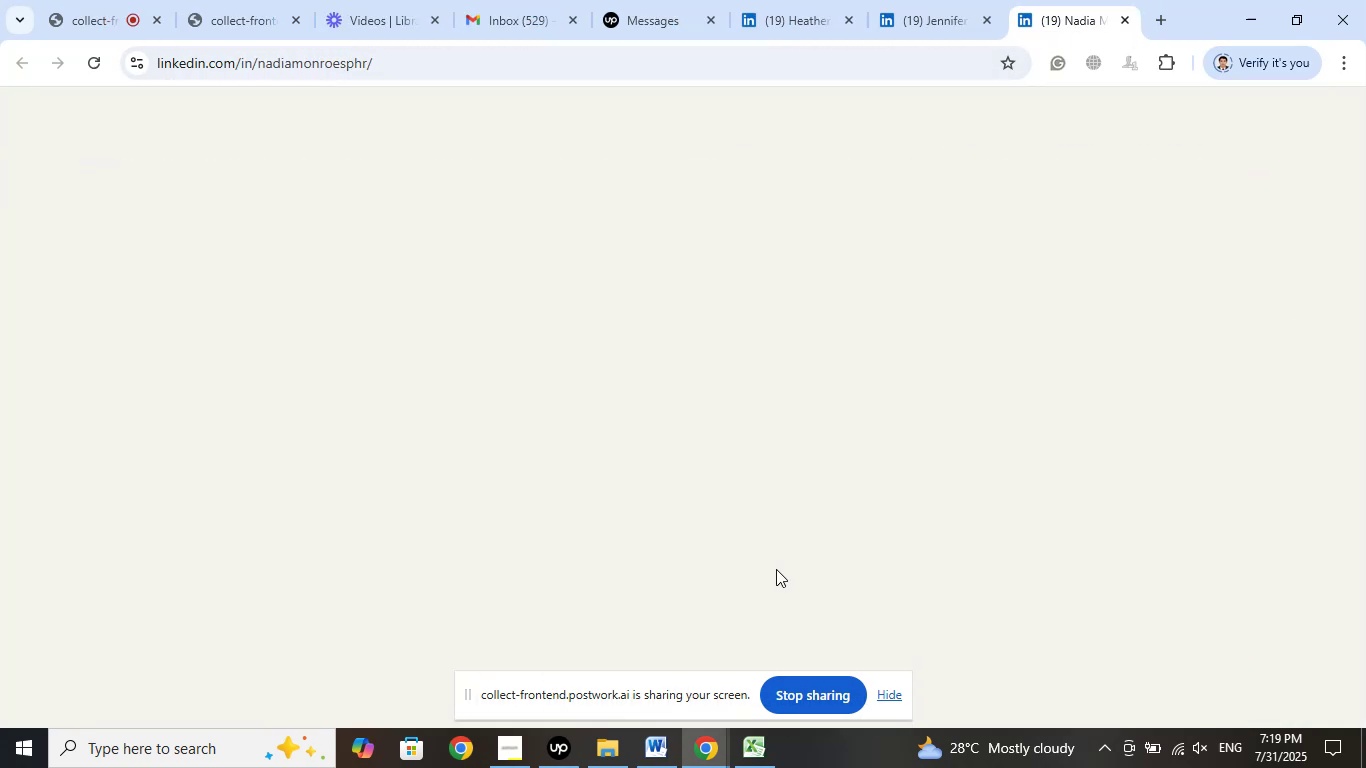 
mouse_move([959, 518])
 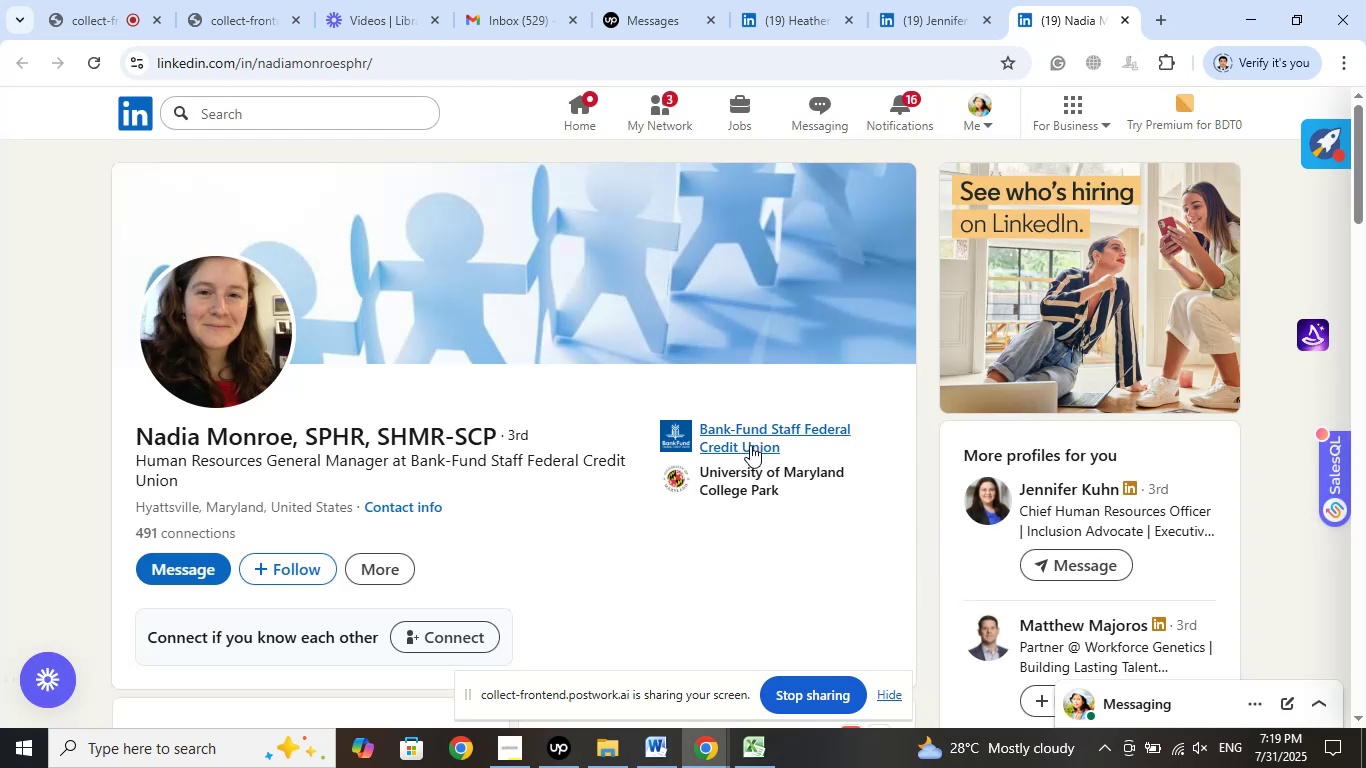 
left_click([747, 435])
 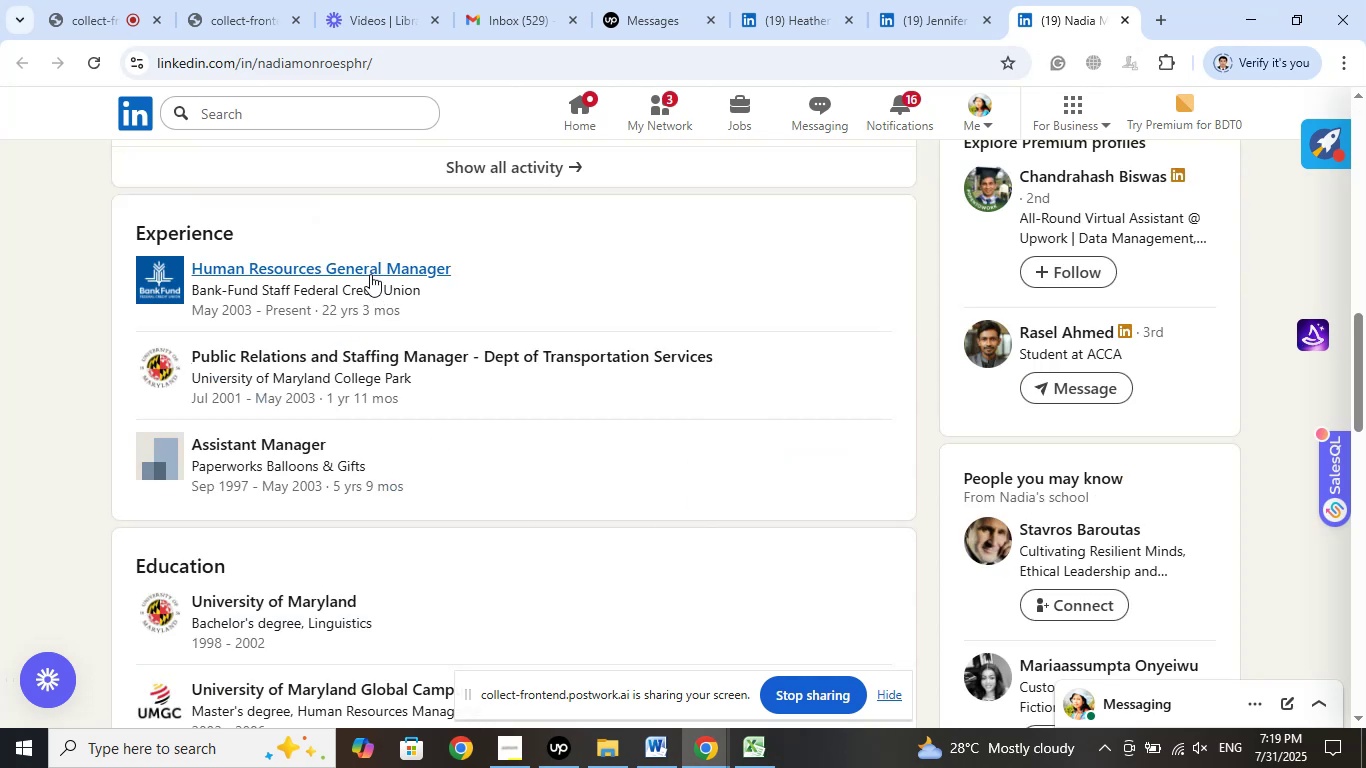 
right_click([370, 274])
 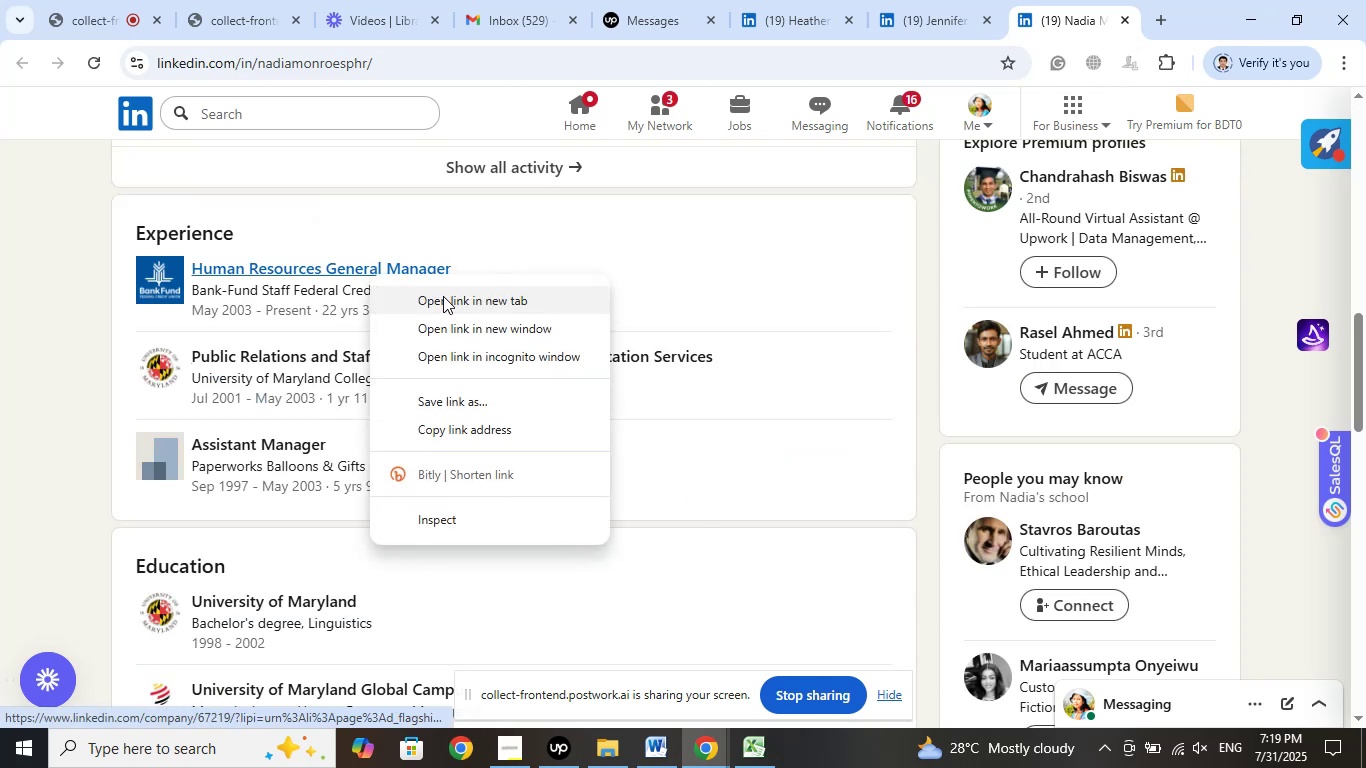 
left_click([443, 296])
 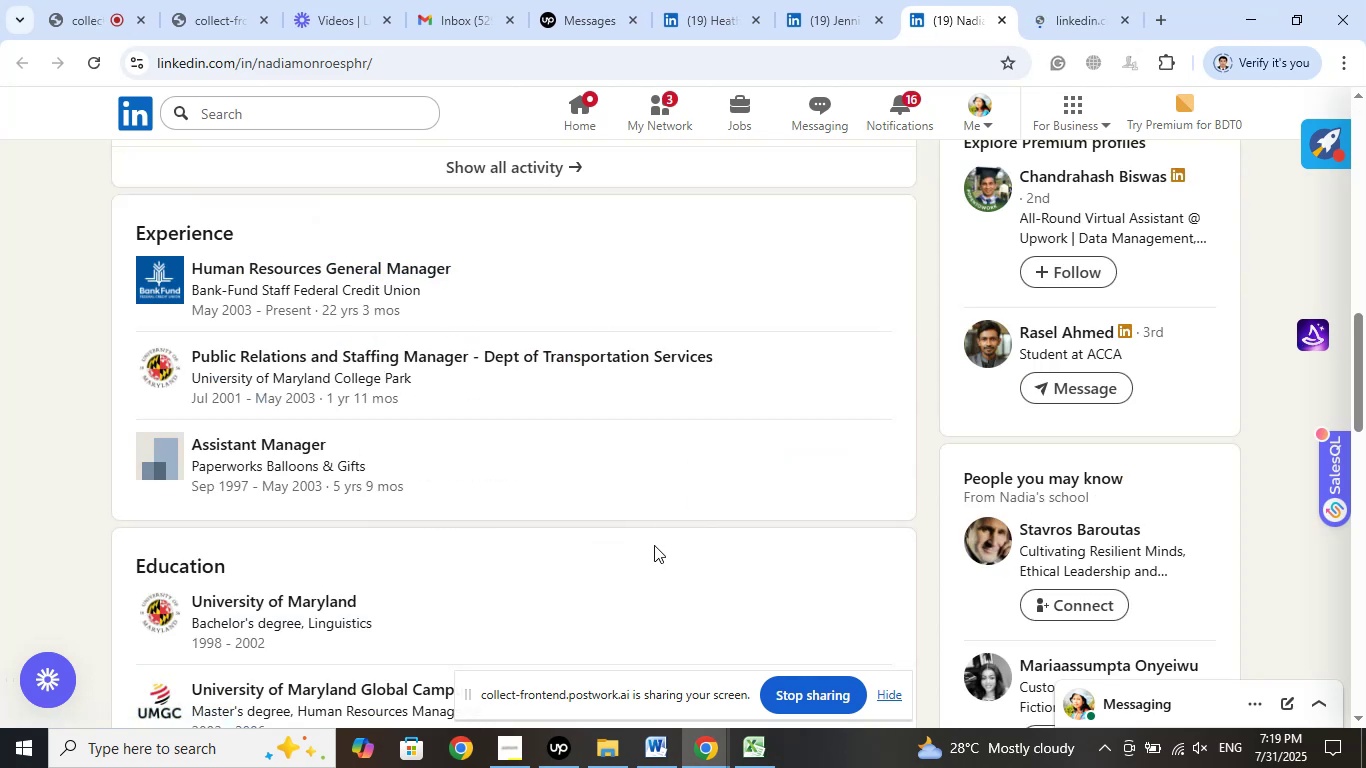 
scroll: coordinate [657, 506], scroll_direction: up, amount: 14.0
 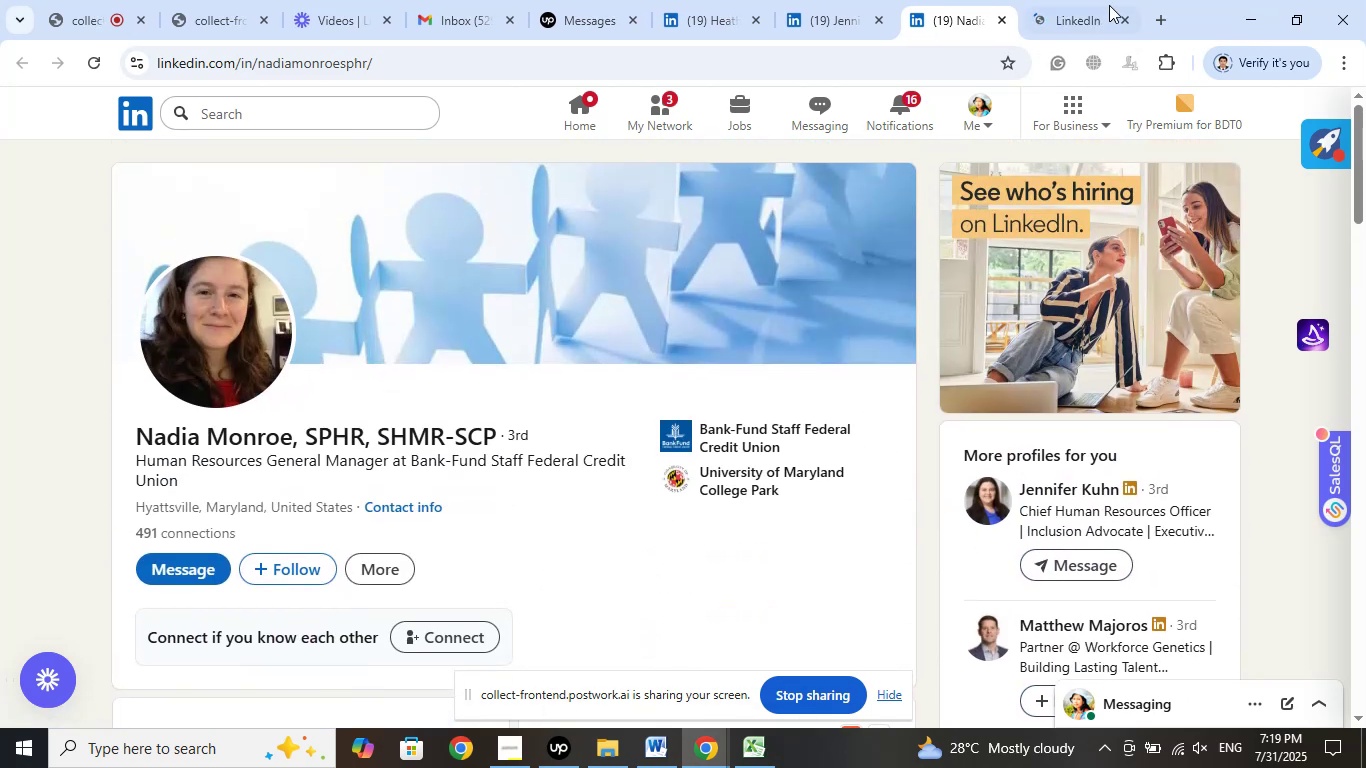 
left_click([1087, 4])
 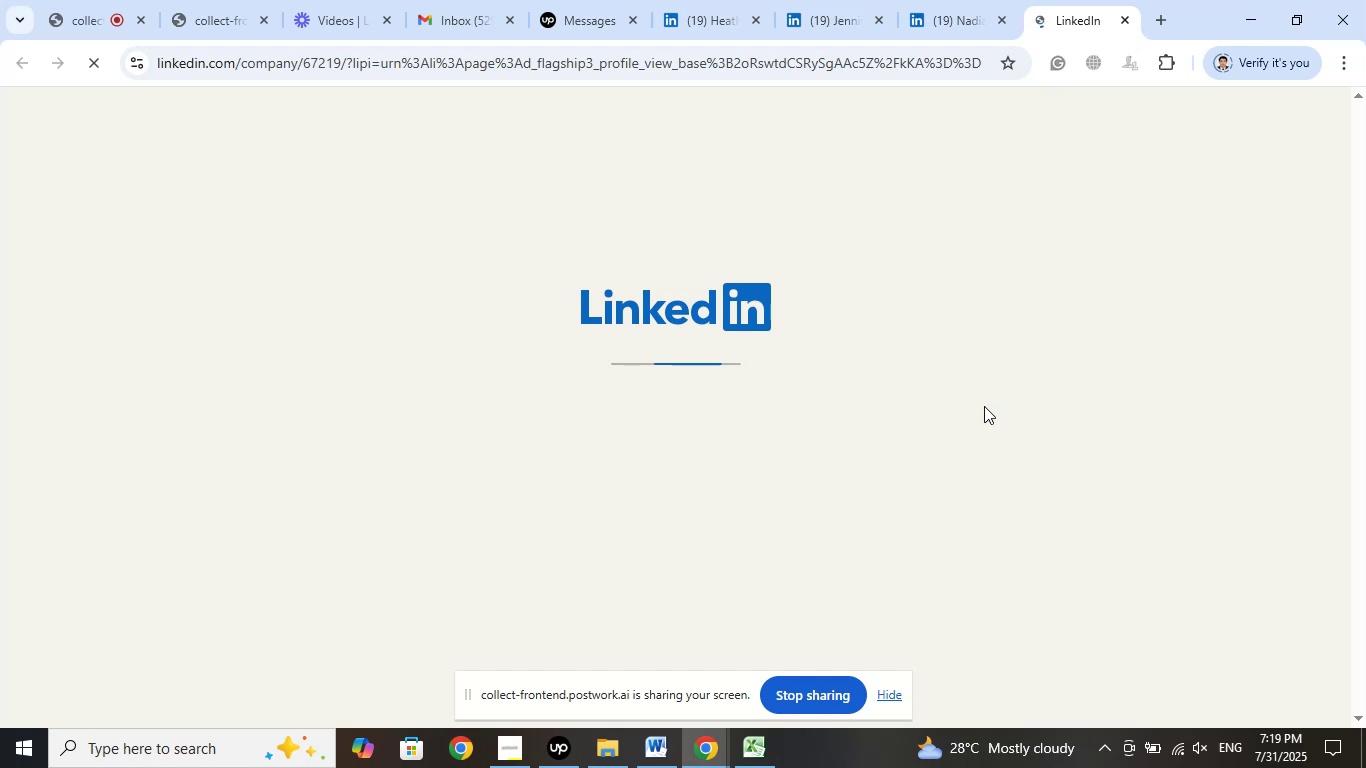 
wait(8.3)
 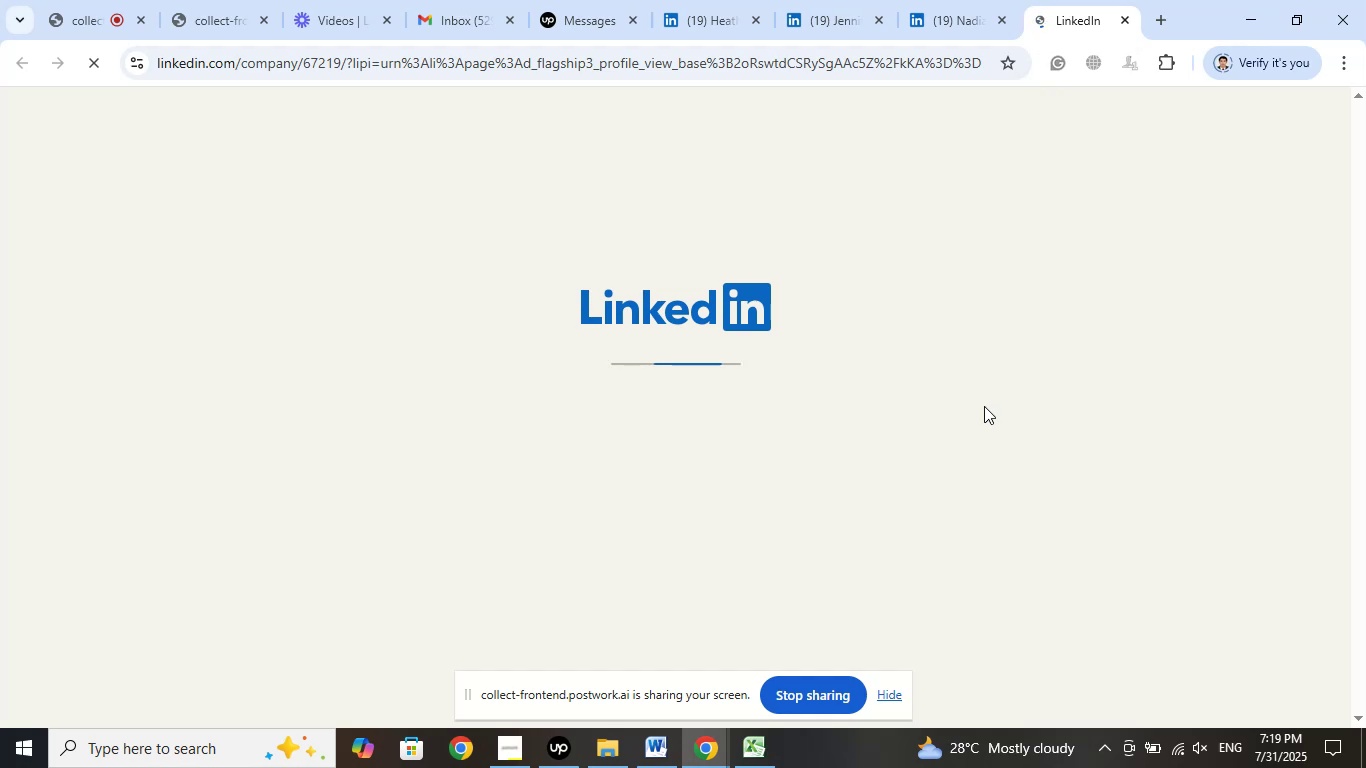 
left_click([951, 13])
 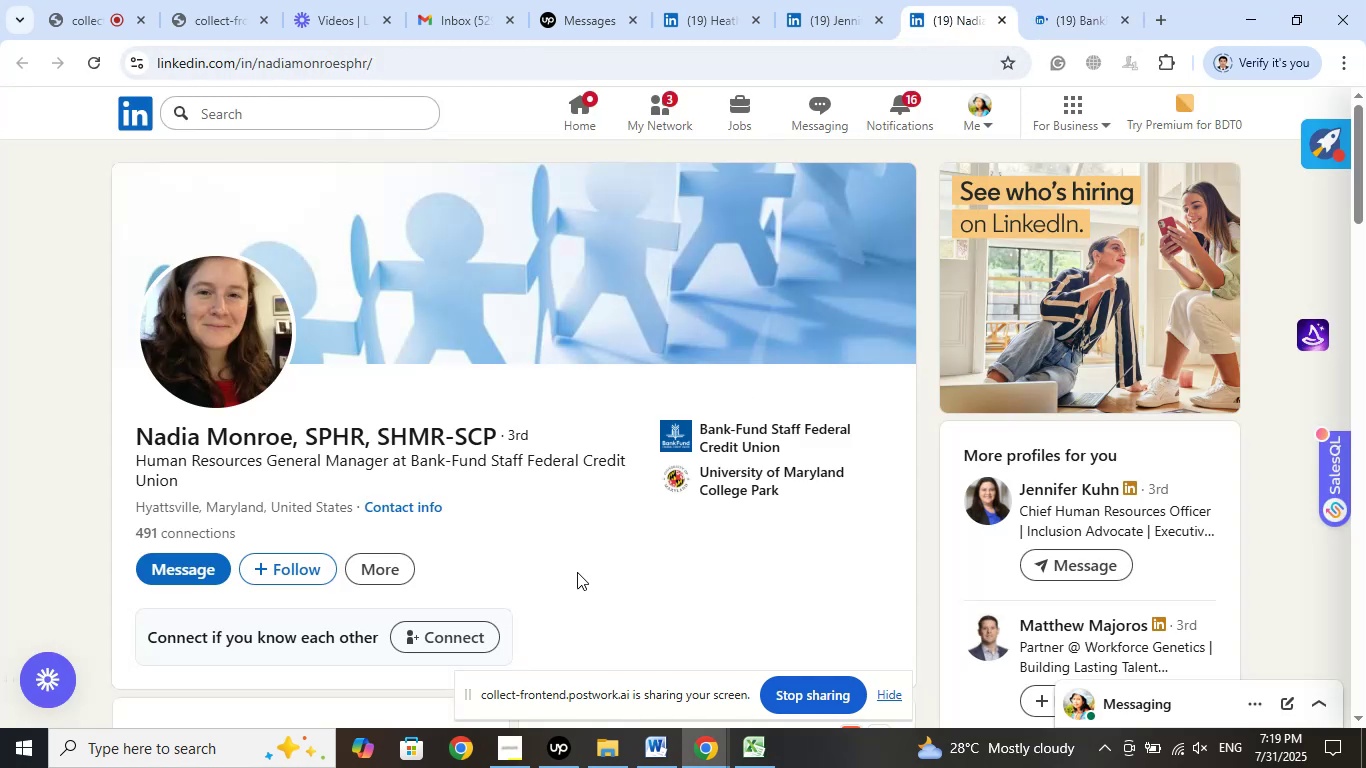 
left_click_drag(start_coordinate=[118, 445], to_coordinate=[288, 438])
 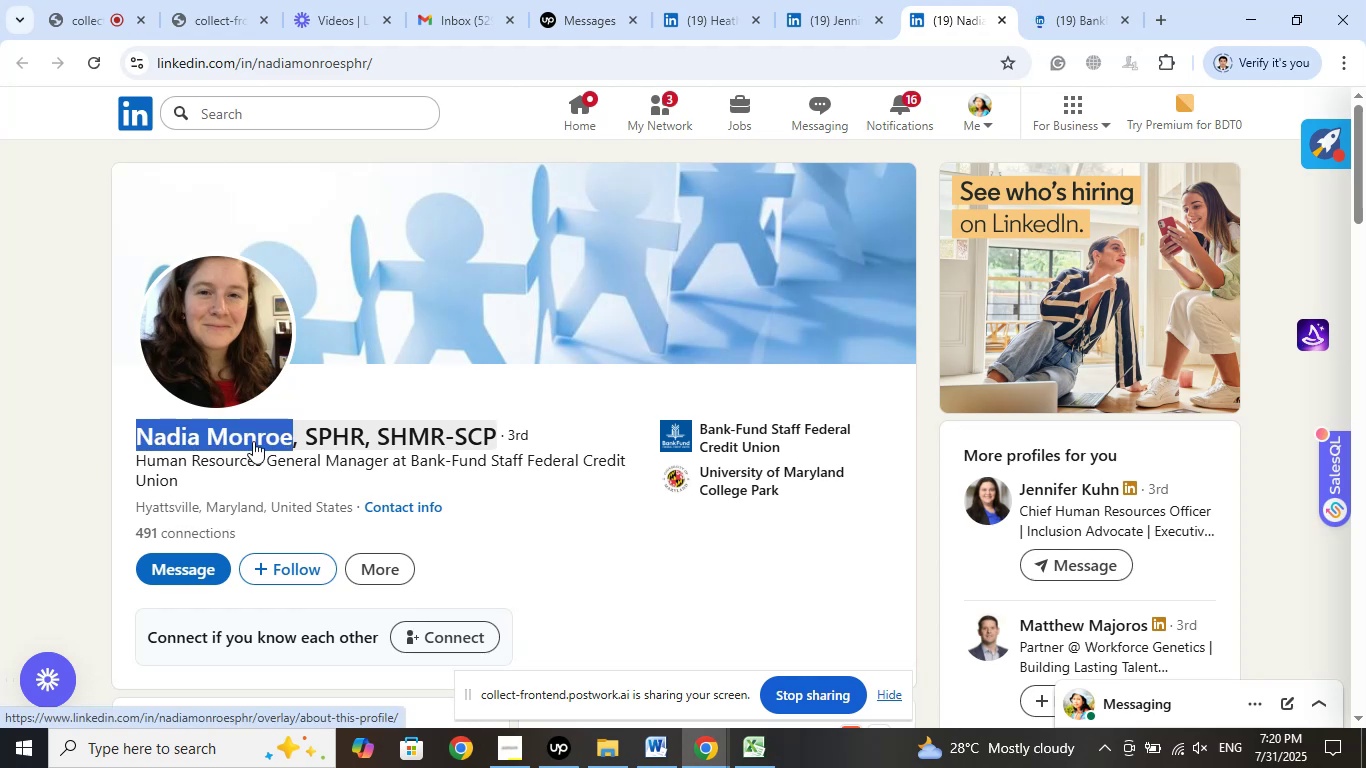 
right_click([252, 440])
 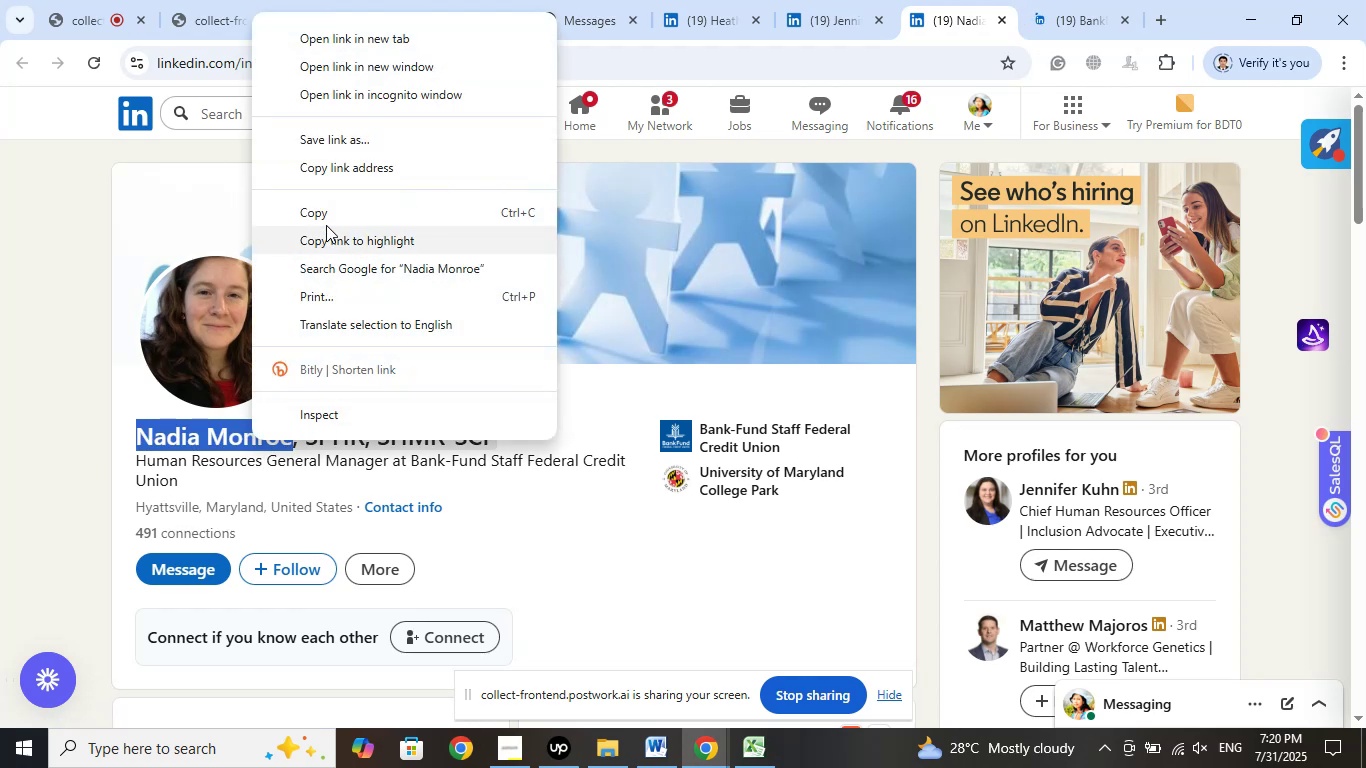 
left_click([335, 207])
 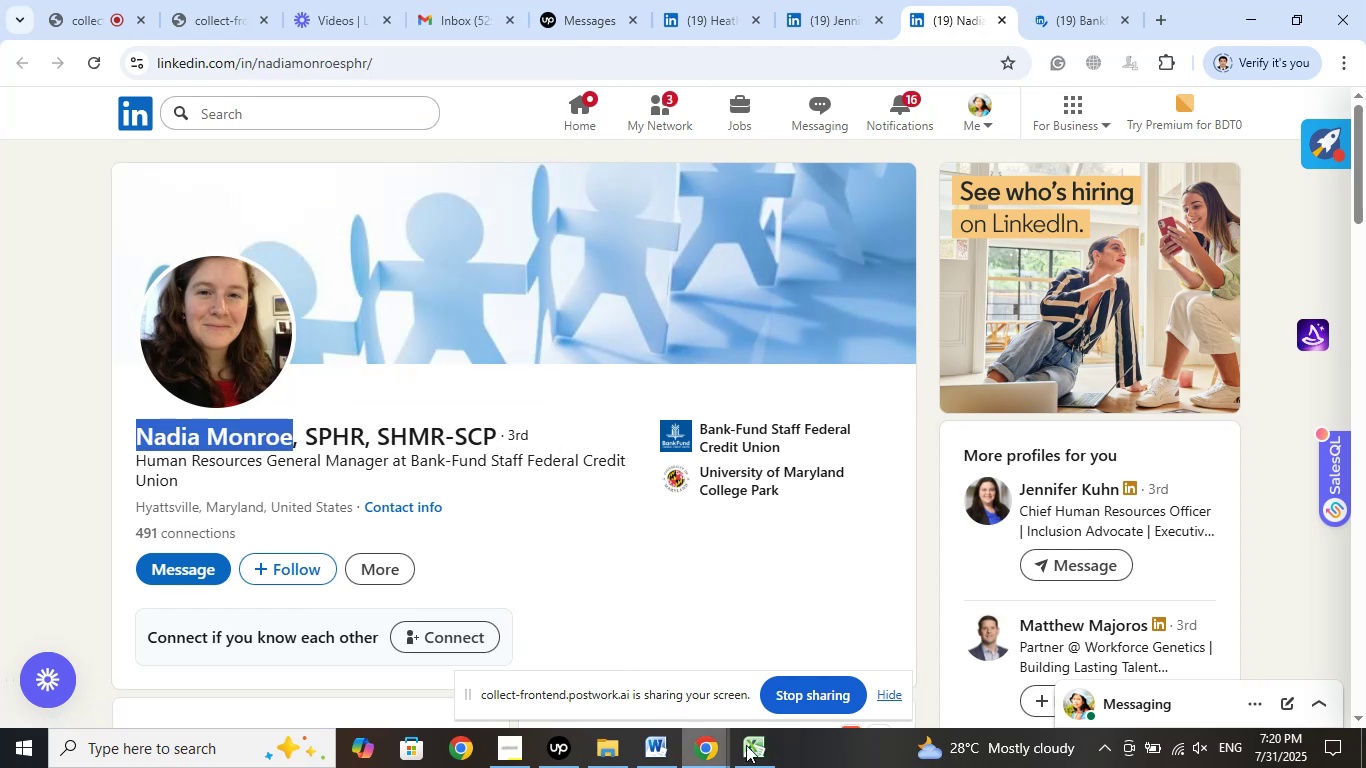 
left_click([755, 749])
 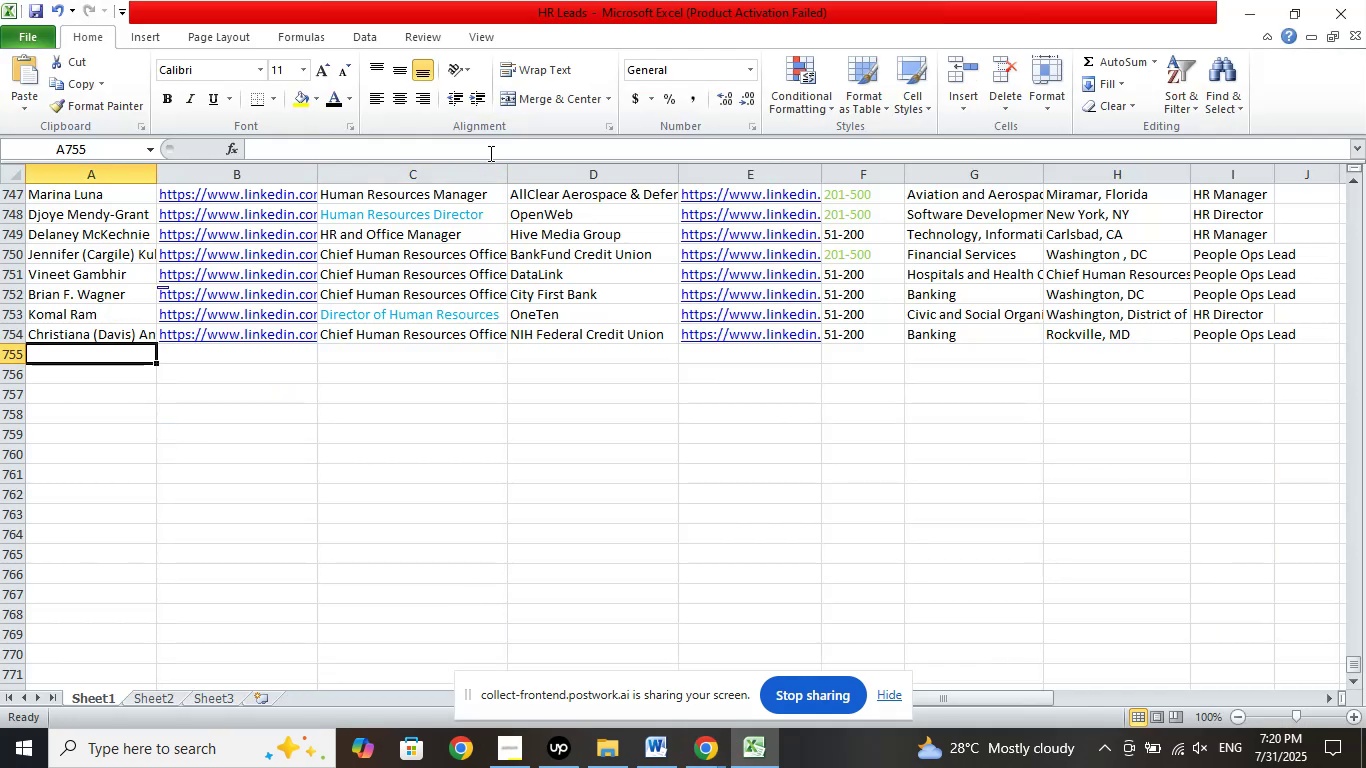 
left_click([505, 147])
 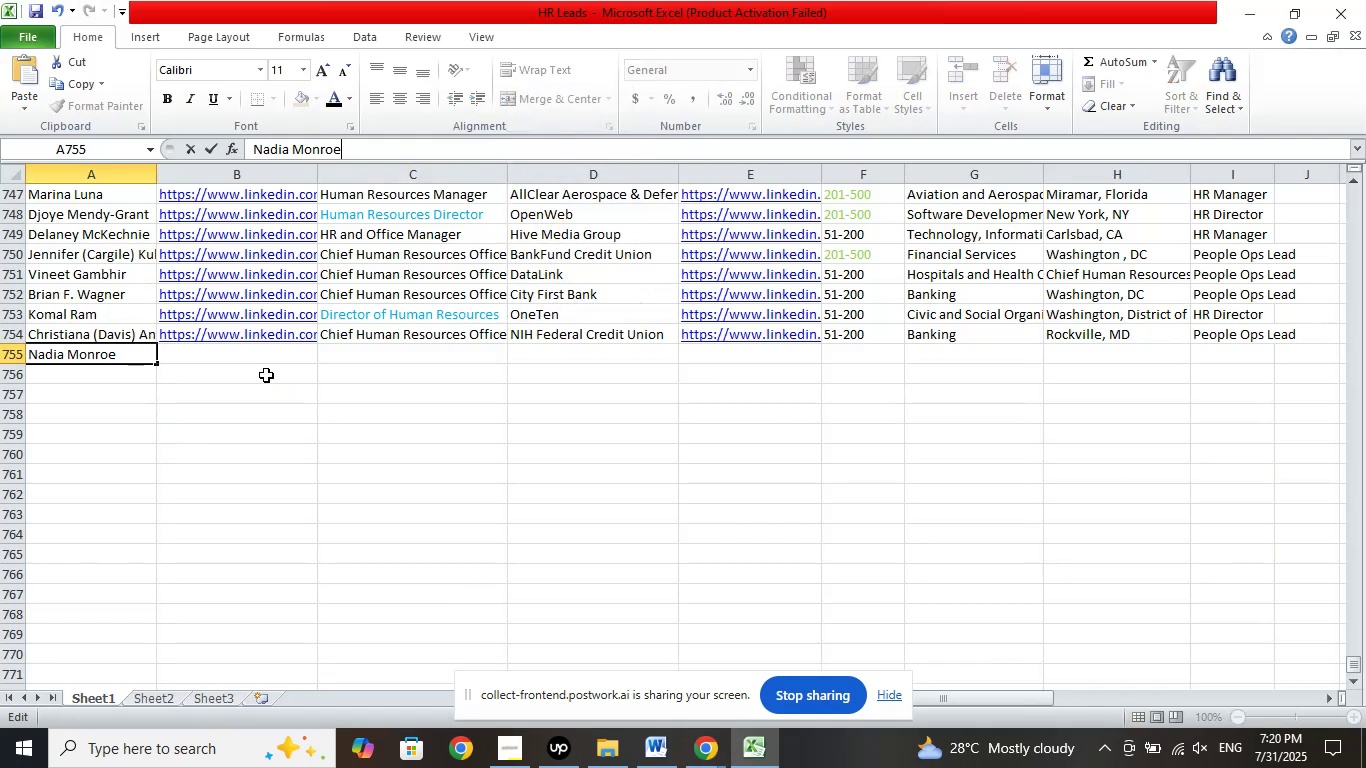 
left_click([282, 351])
 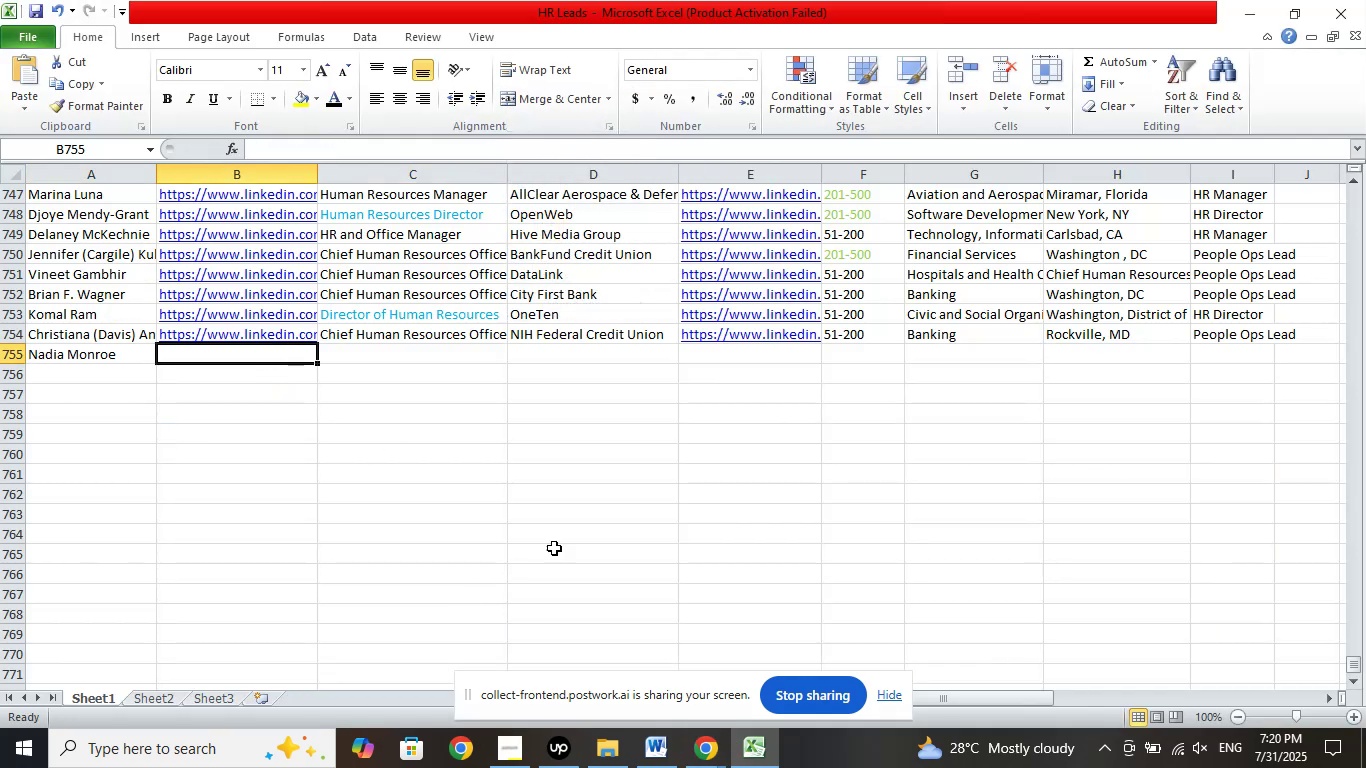 
scroll: coordinate [589, 526], scroll_direction: down, amount: 1.0
 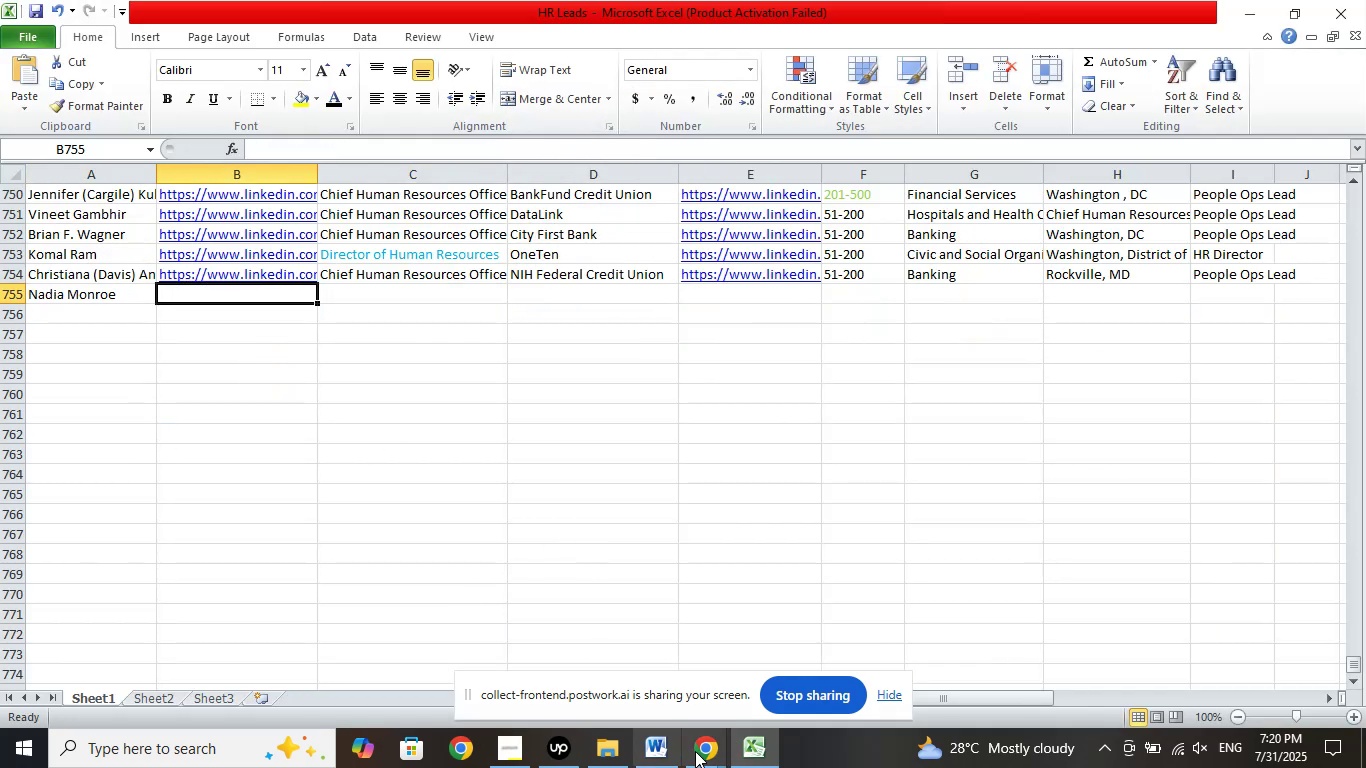 
left_click([712, 753])
 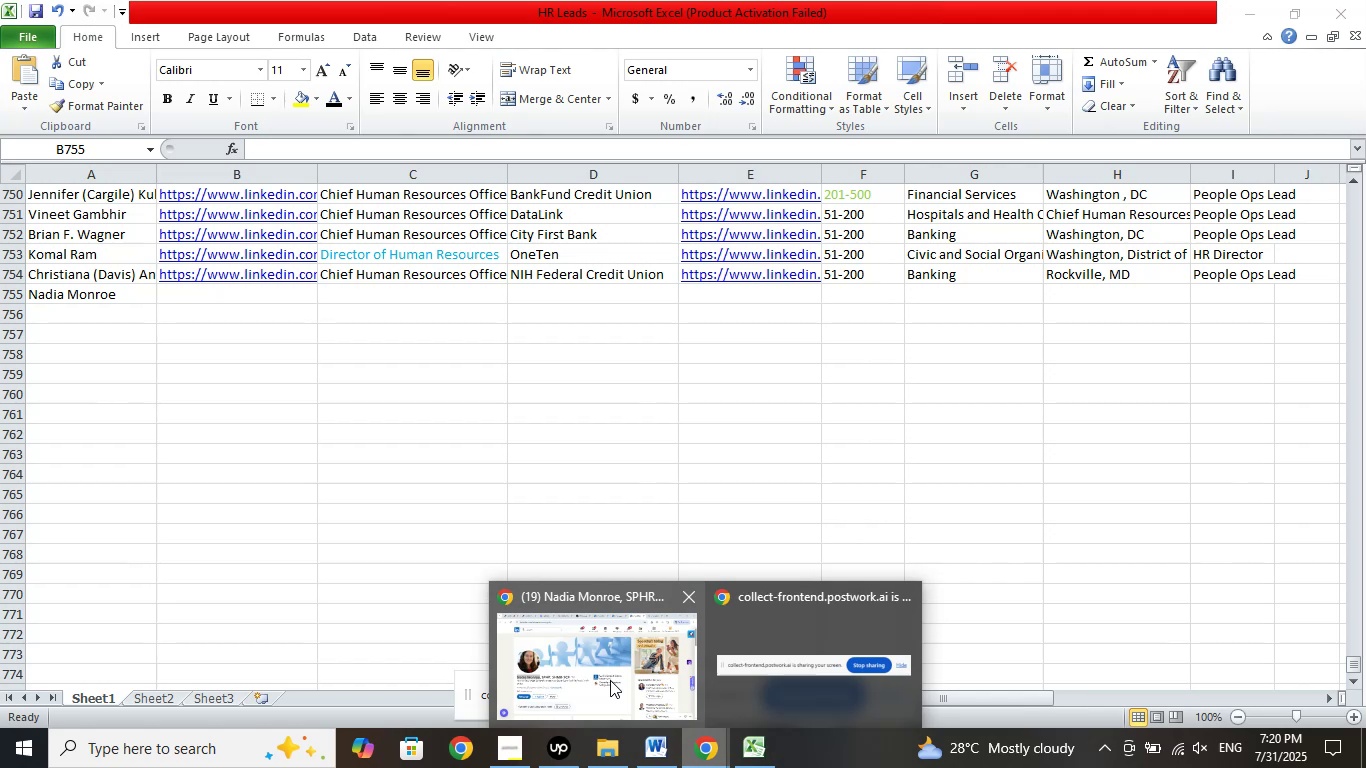 
double_click([610, 680])
 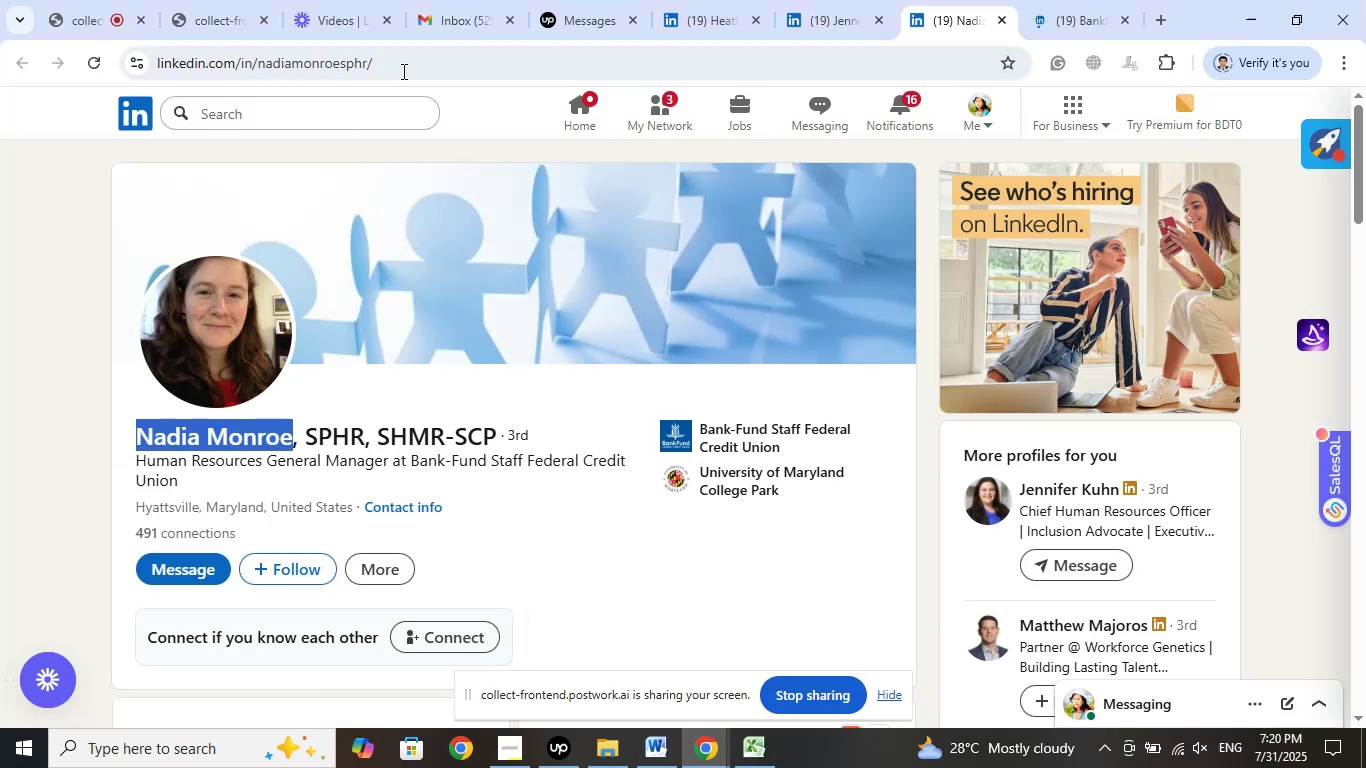 
left_click([405, 61])
 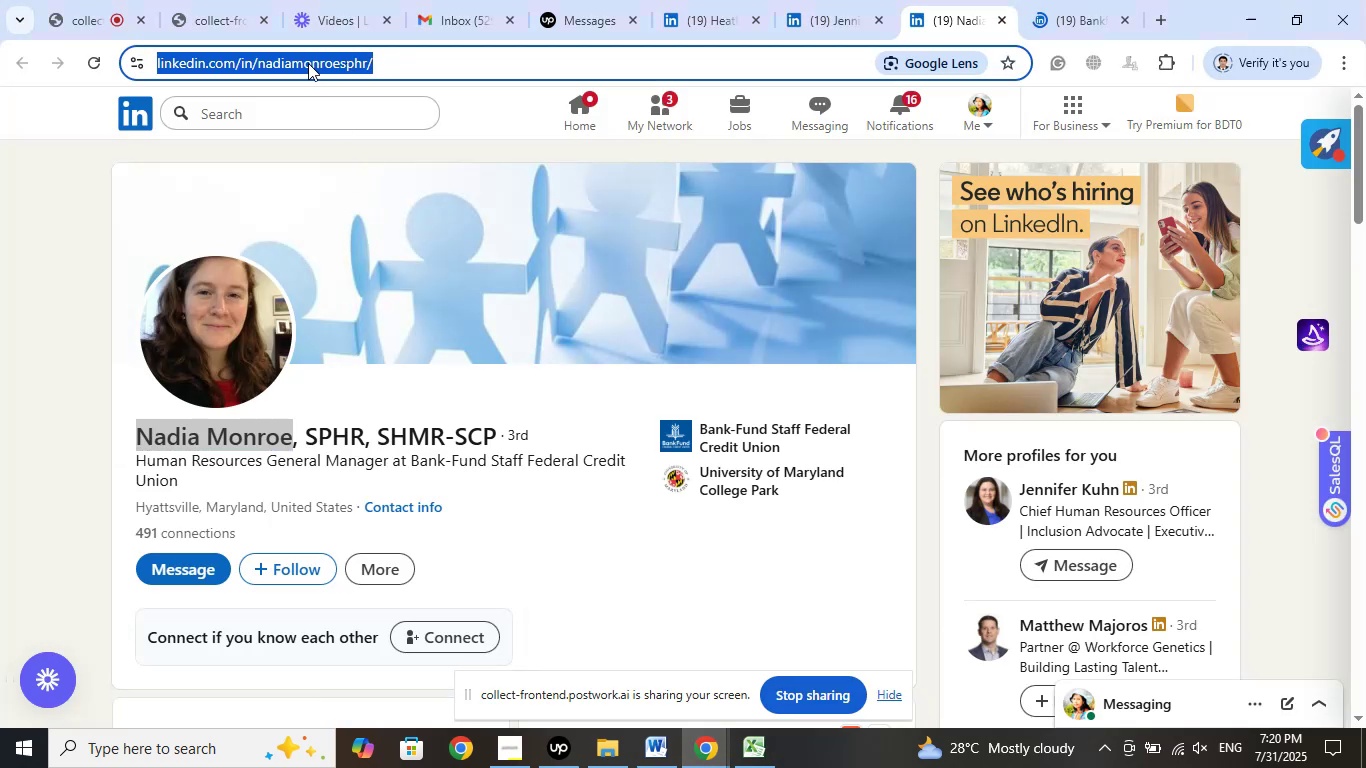 
right_click([308, 63])
 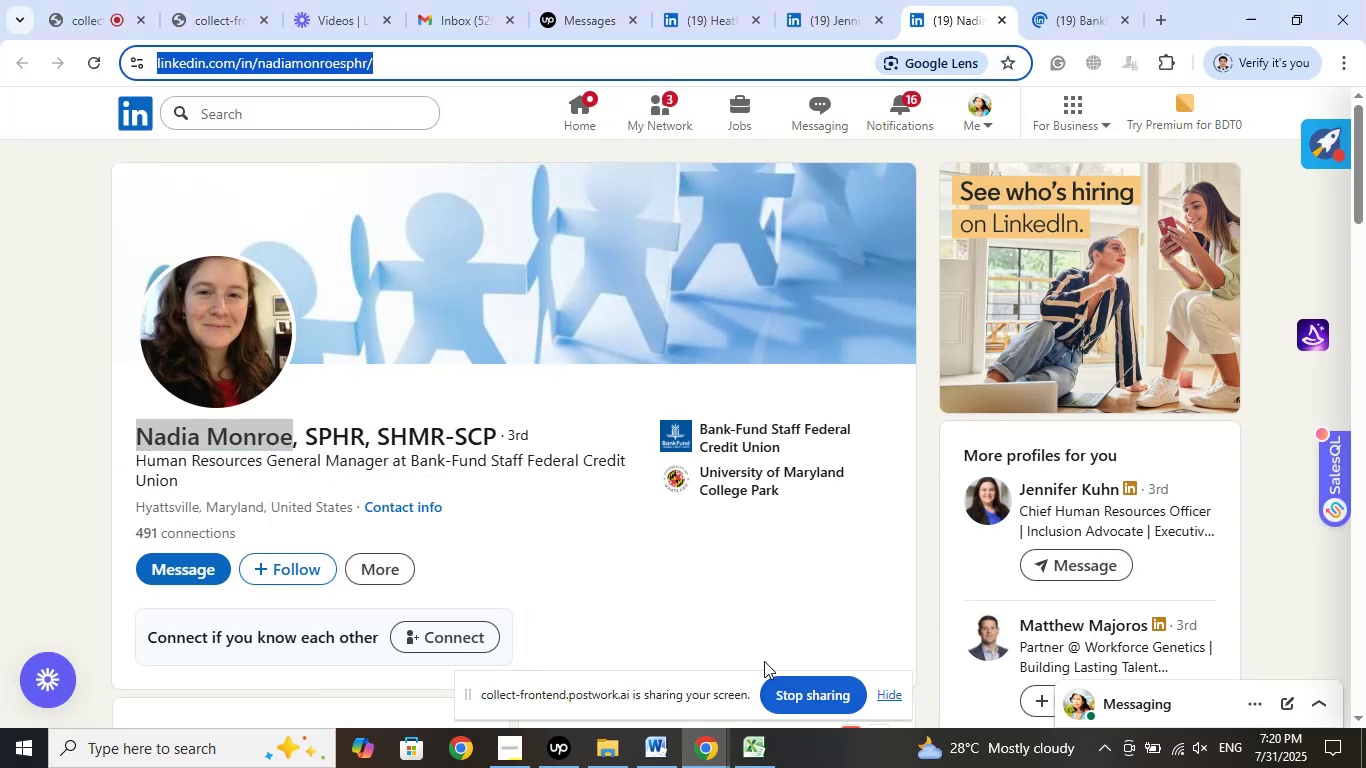 
left_click([754, 749])
 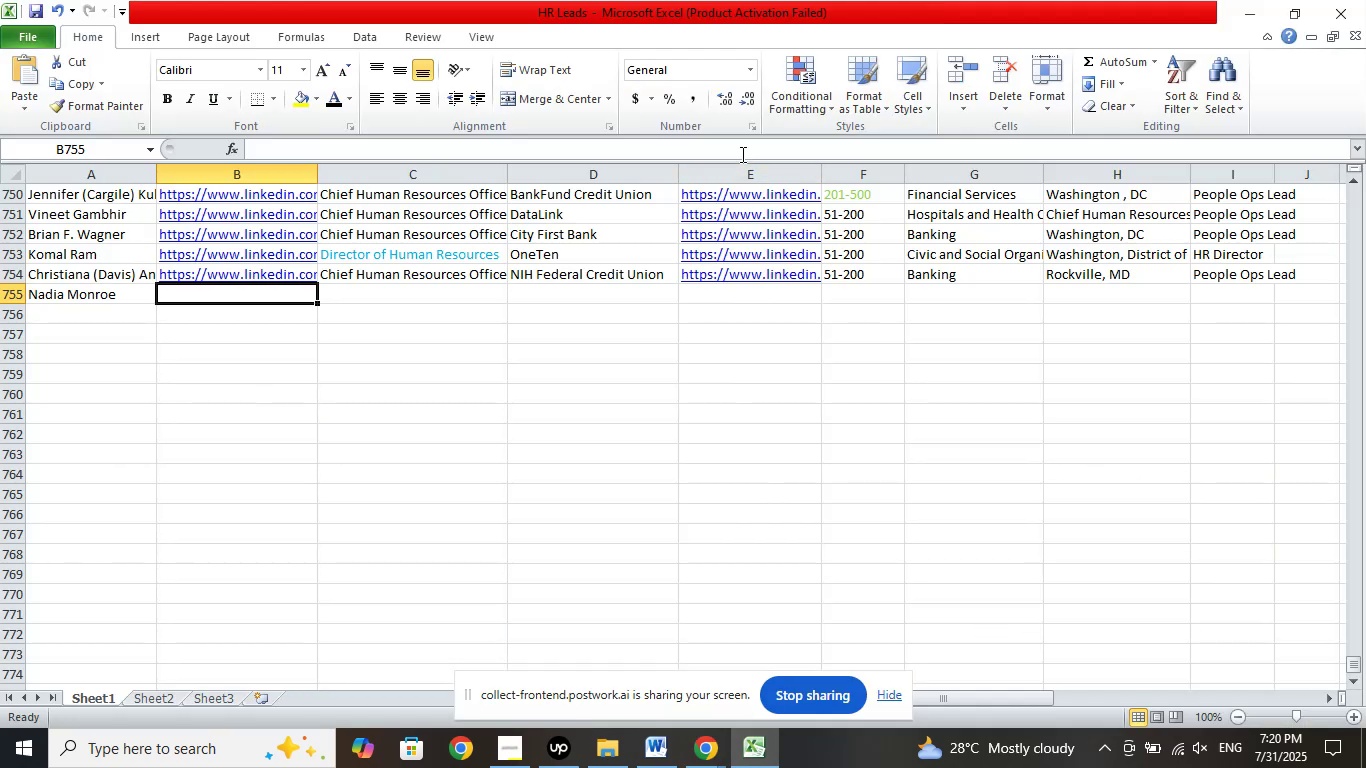 
left_click([743, 152])
 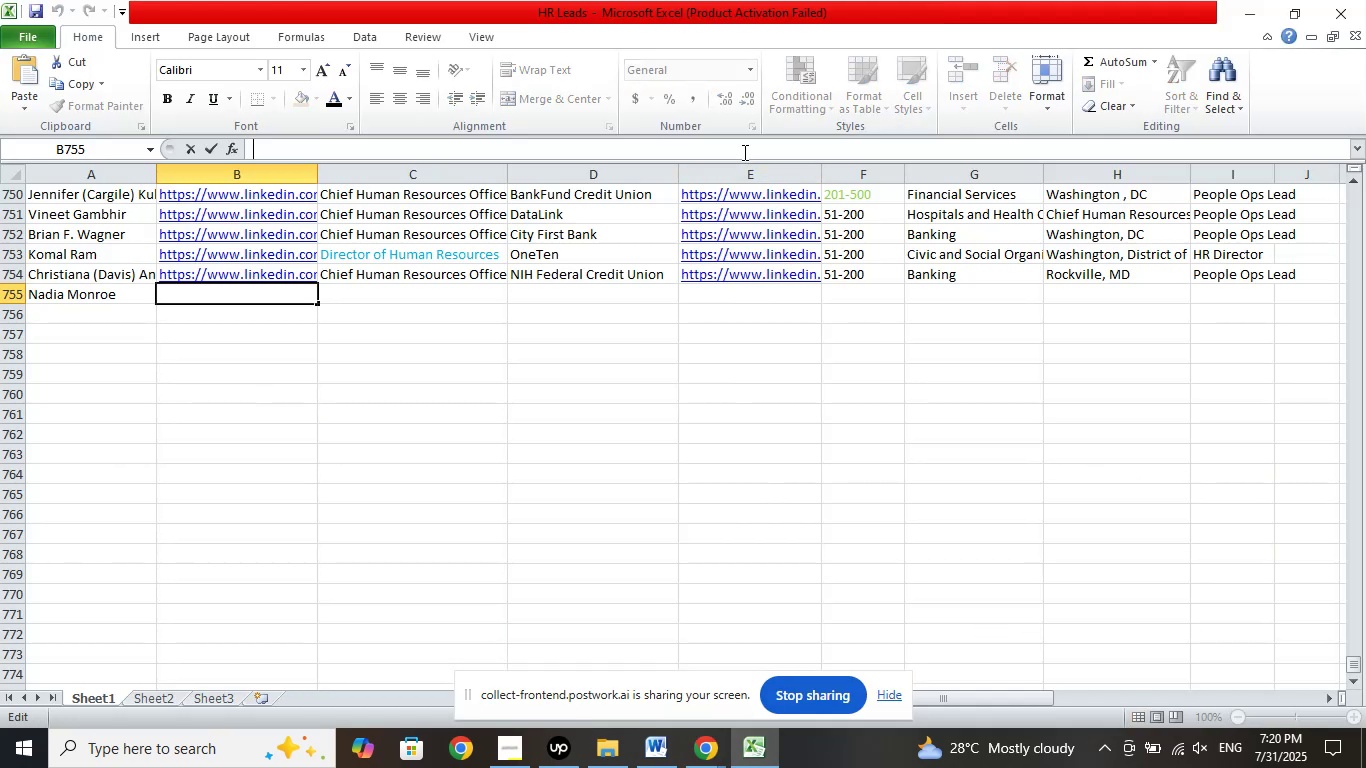 
right_click([743, 152])
 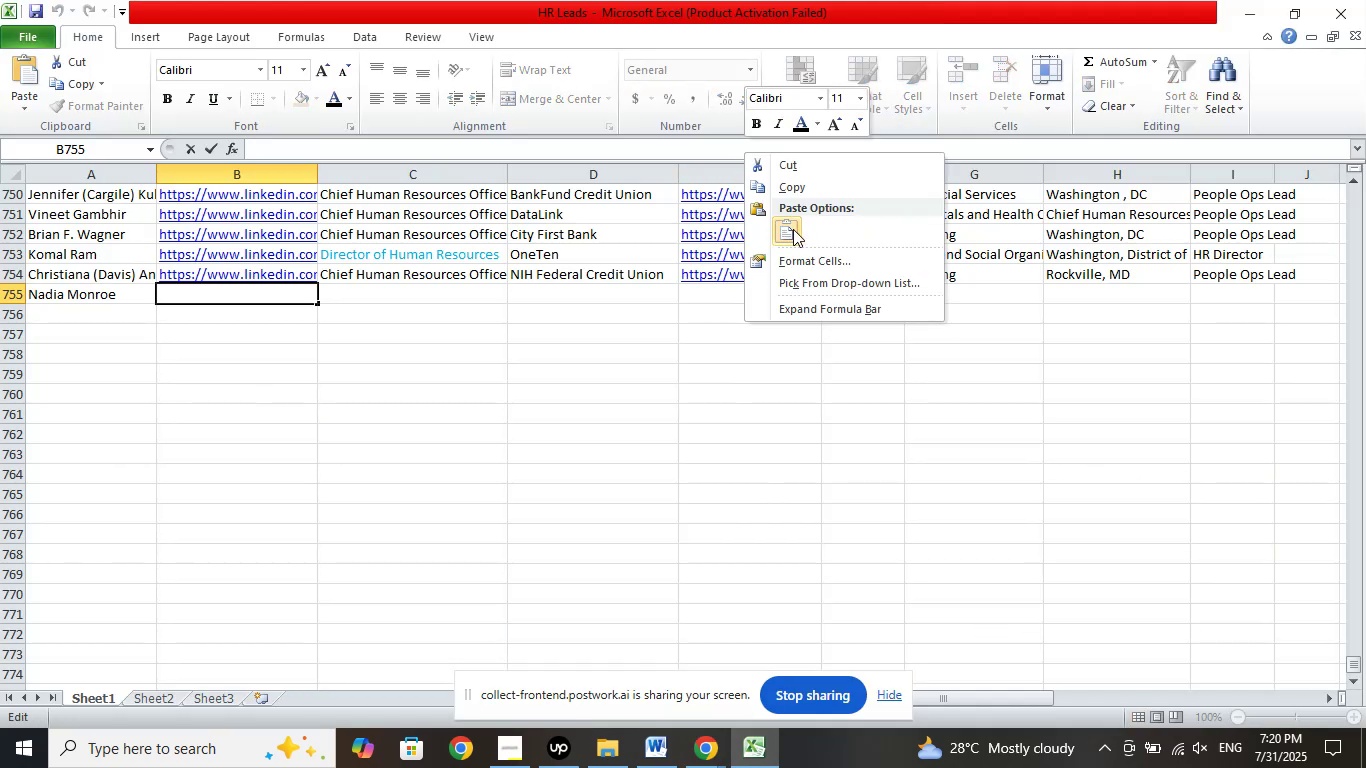 
left_click([793, 229])
 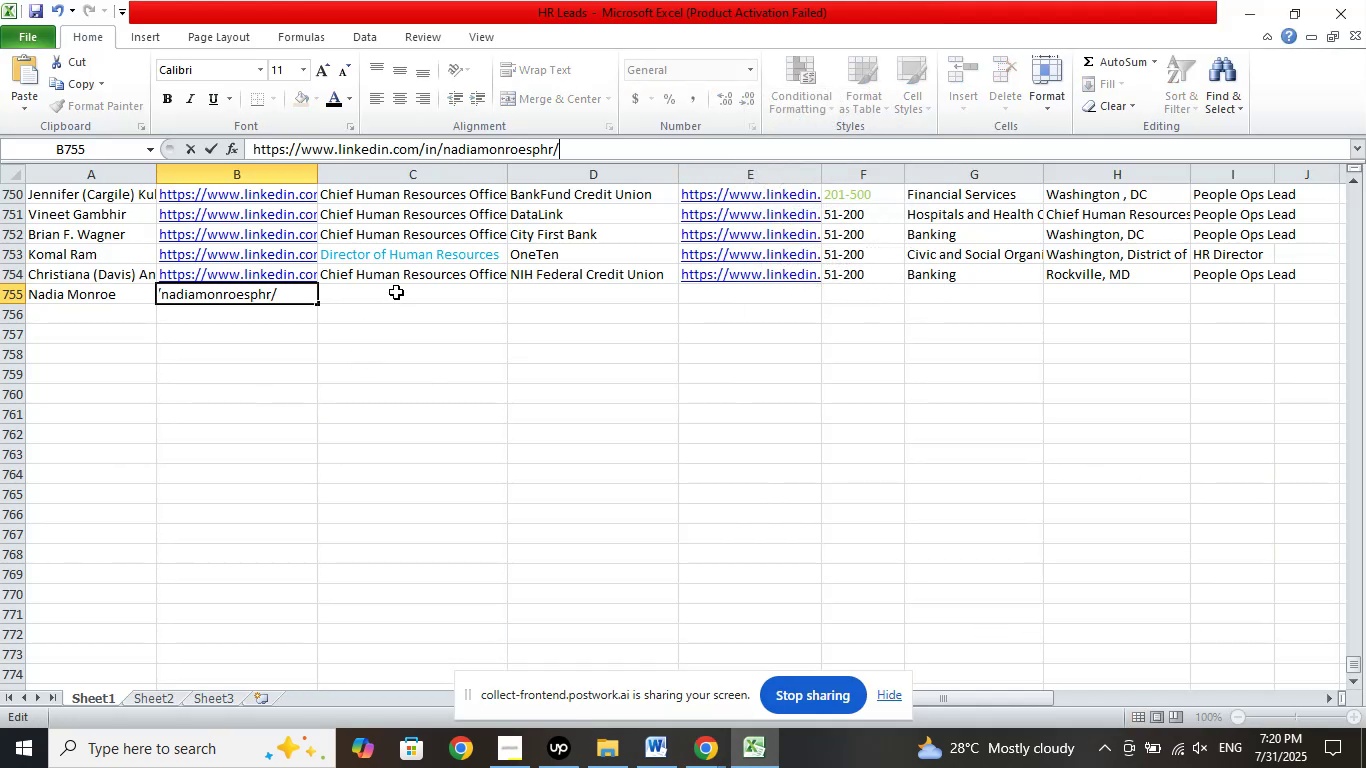 
left_click([396, 291])
 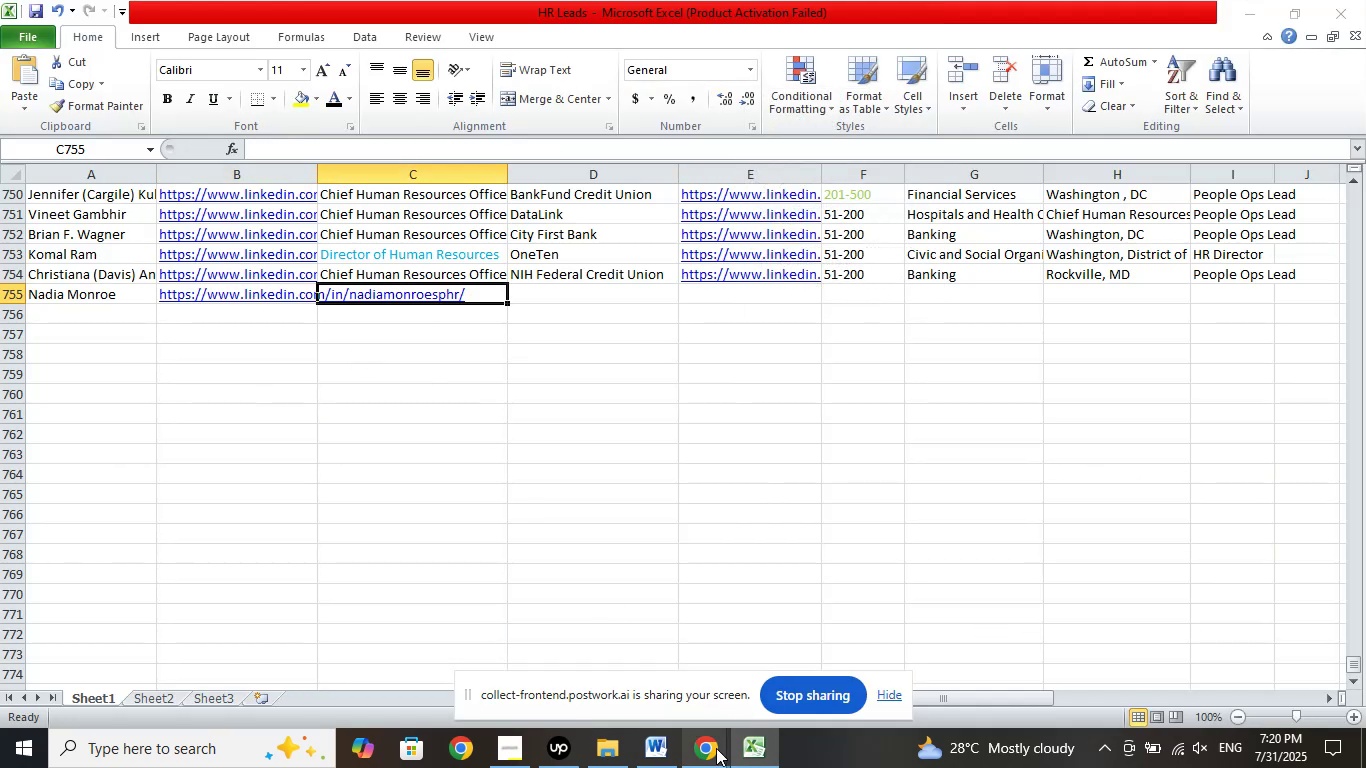 
double_click([593, 684])
 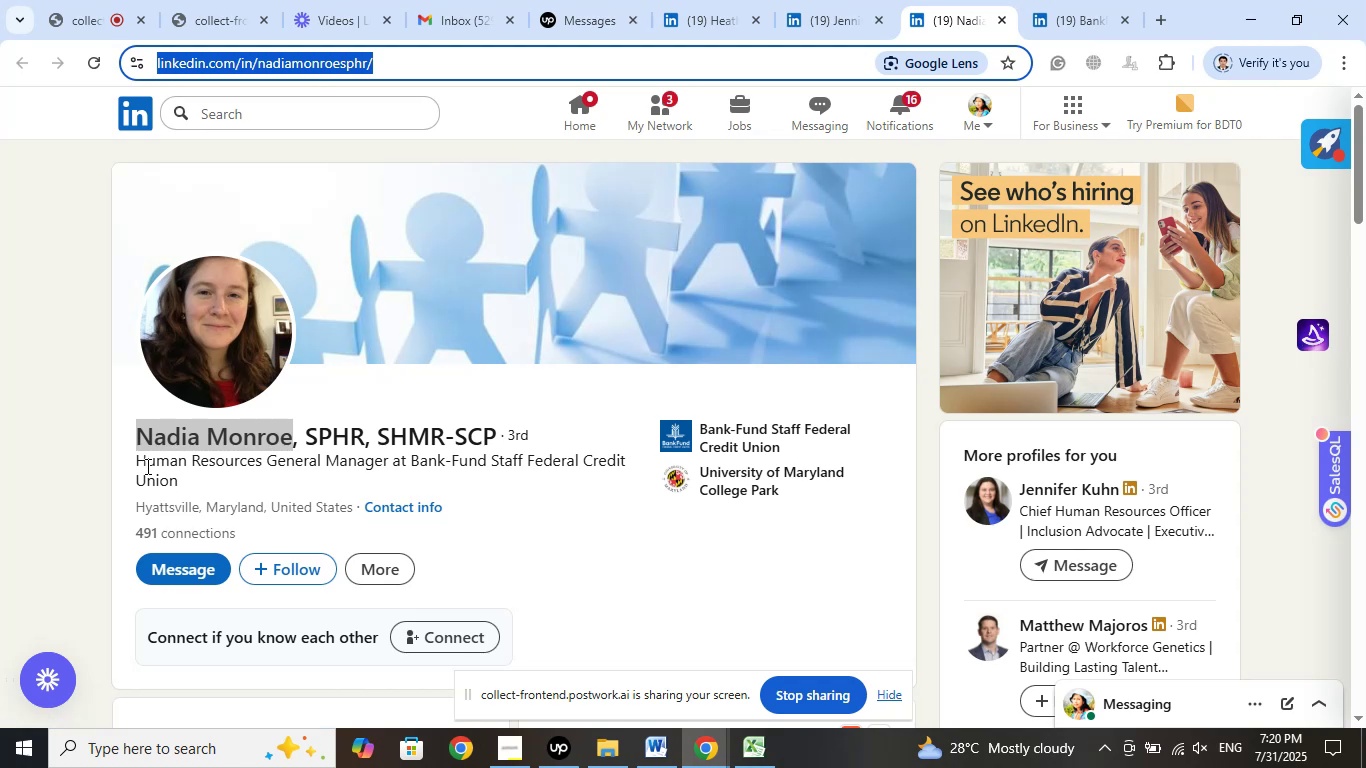 
left_click([741, 441])
 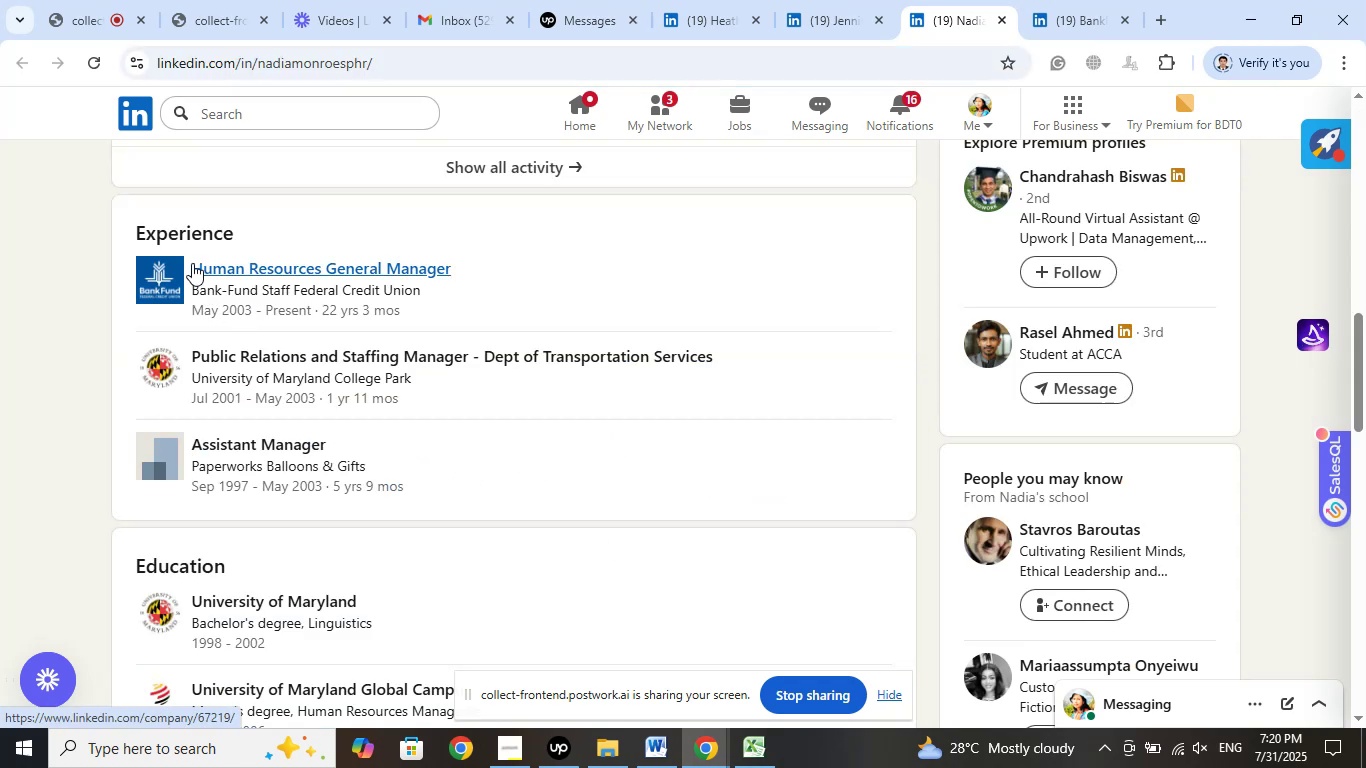 
left_click_drag(start_coordinate=[188, 265], to_coordinate=[464, 267])
 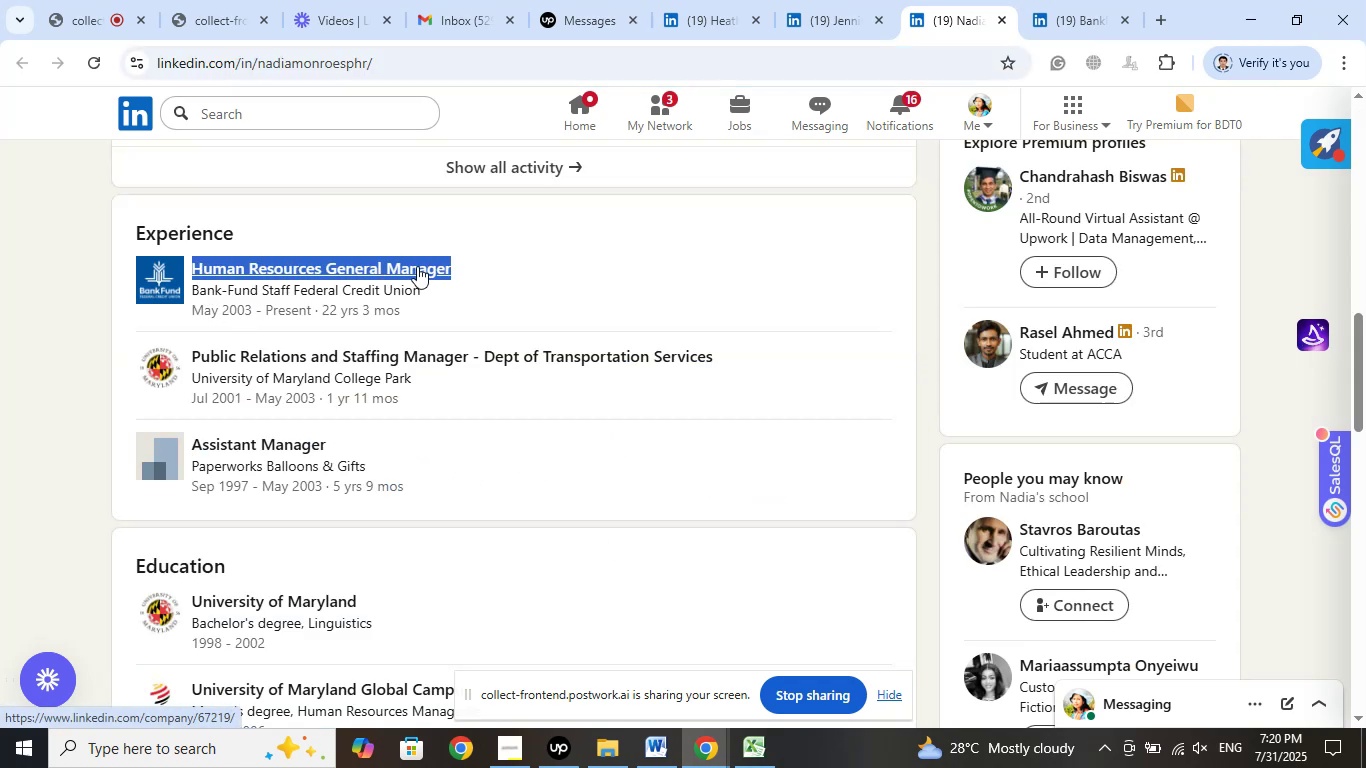 
right_click([417, 266])
 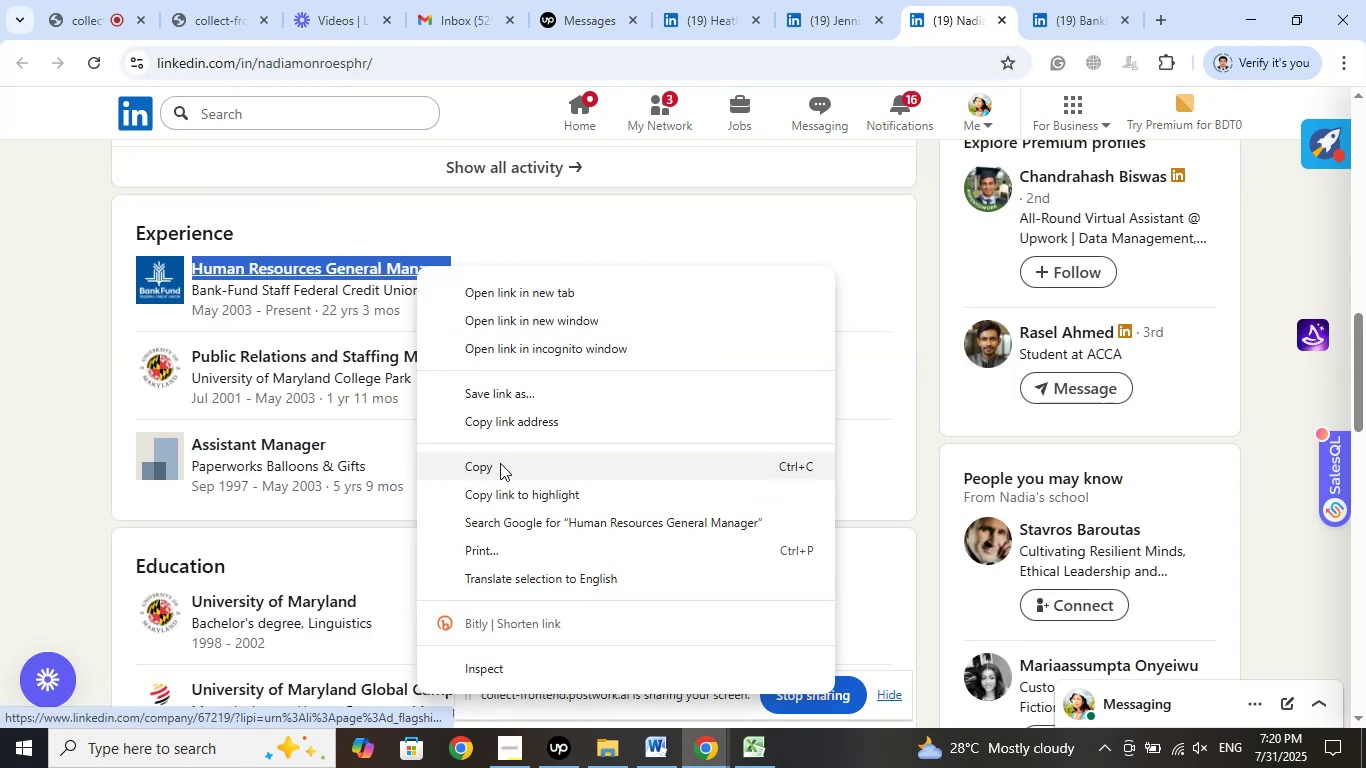 
left_click([498, 470])
 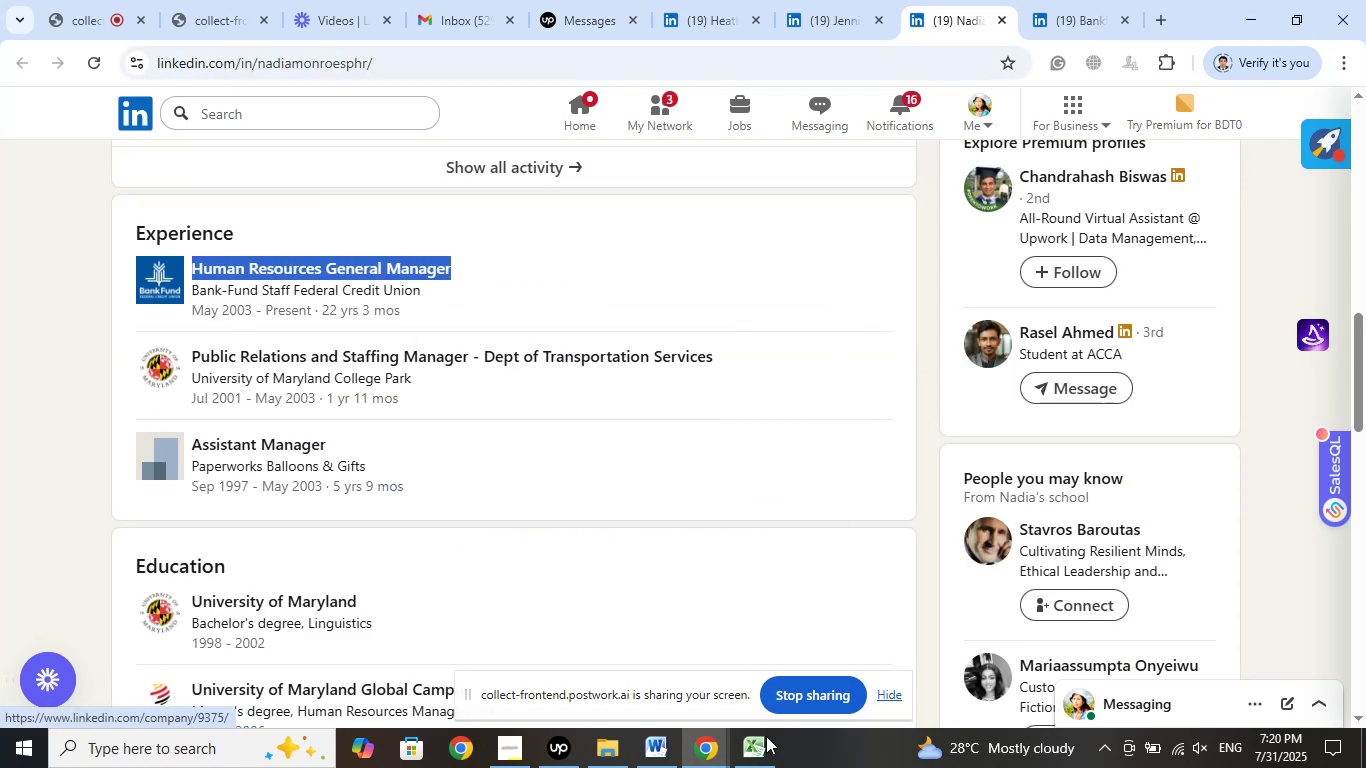 
left_click([761, 746])
 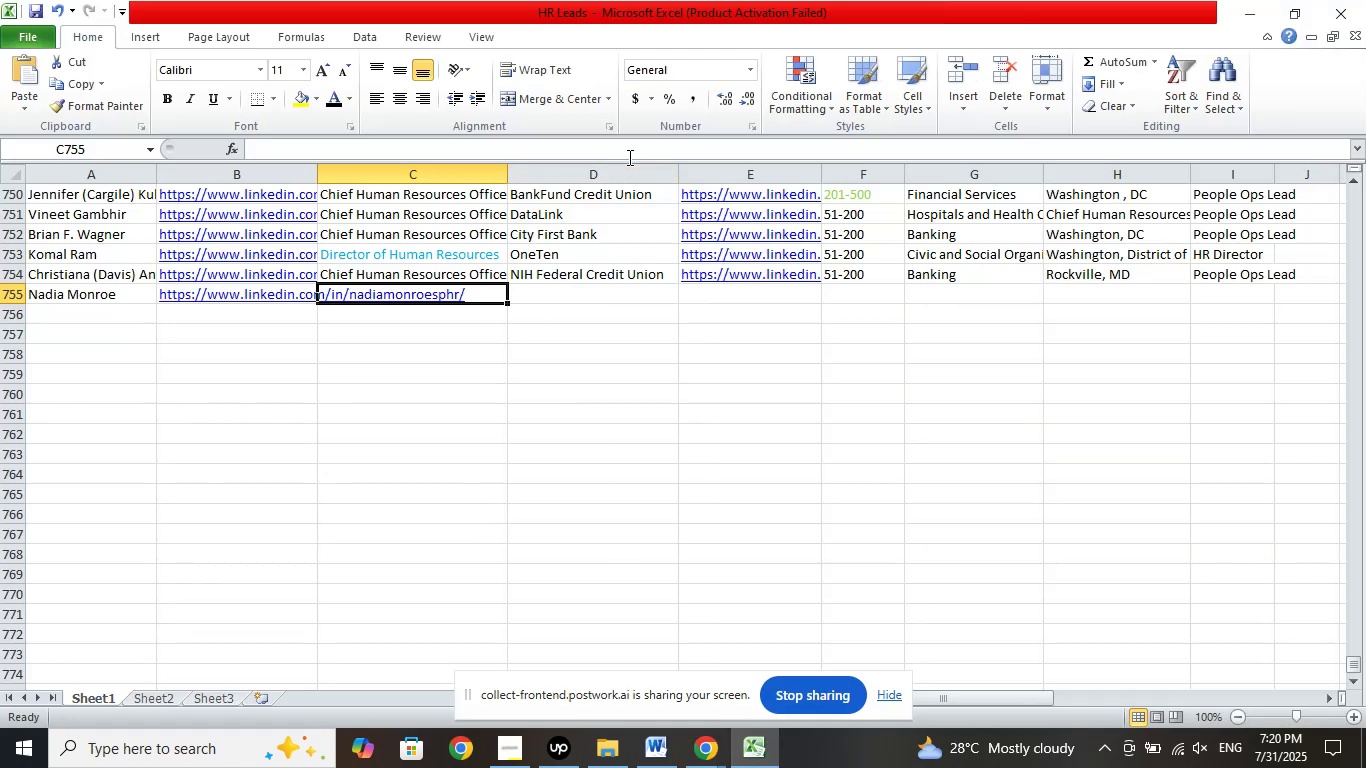 
left_click([635, 146])
 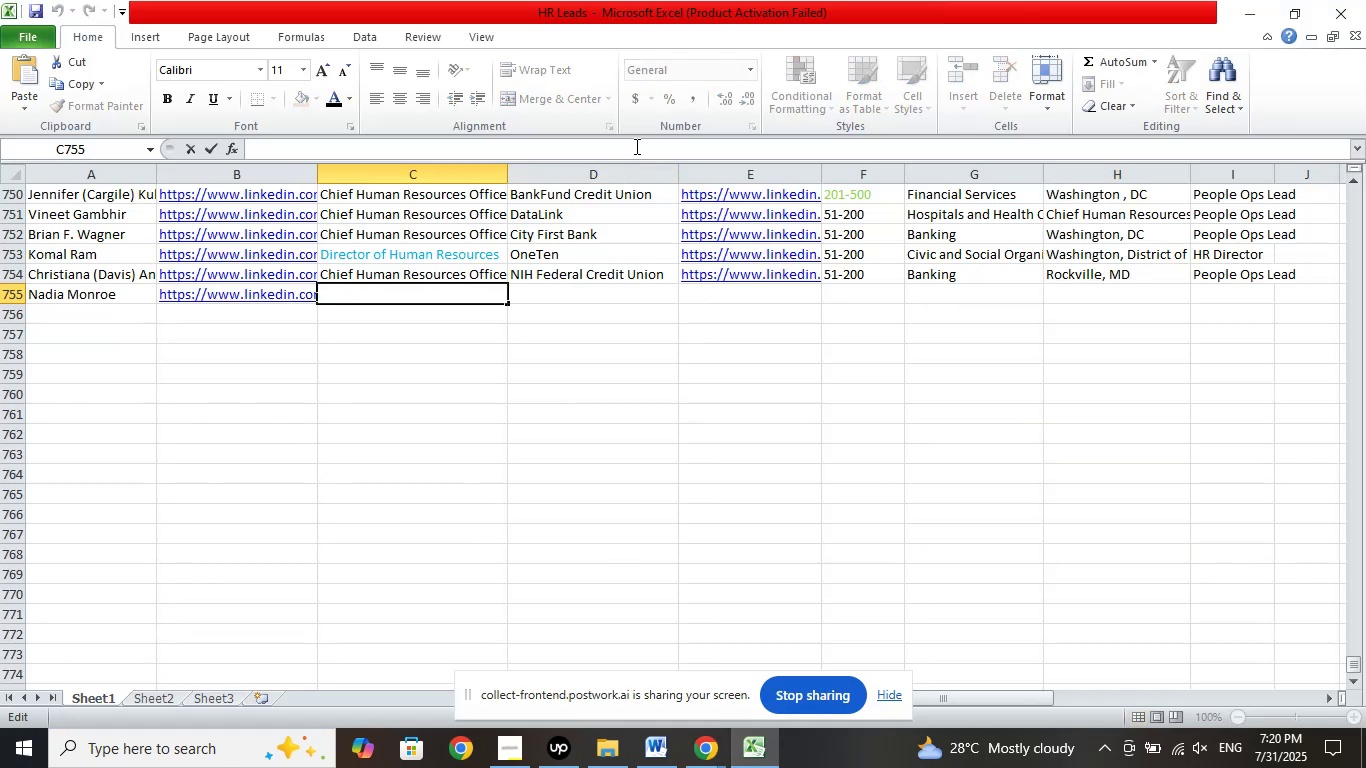 
right_click([635, 146])
 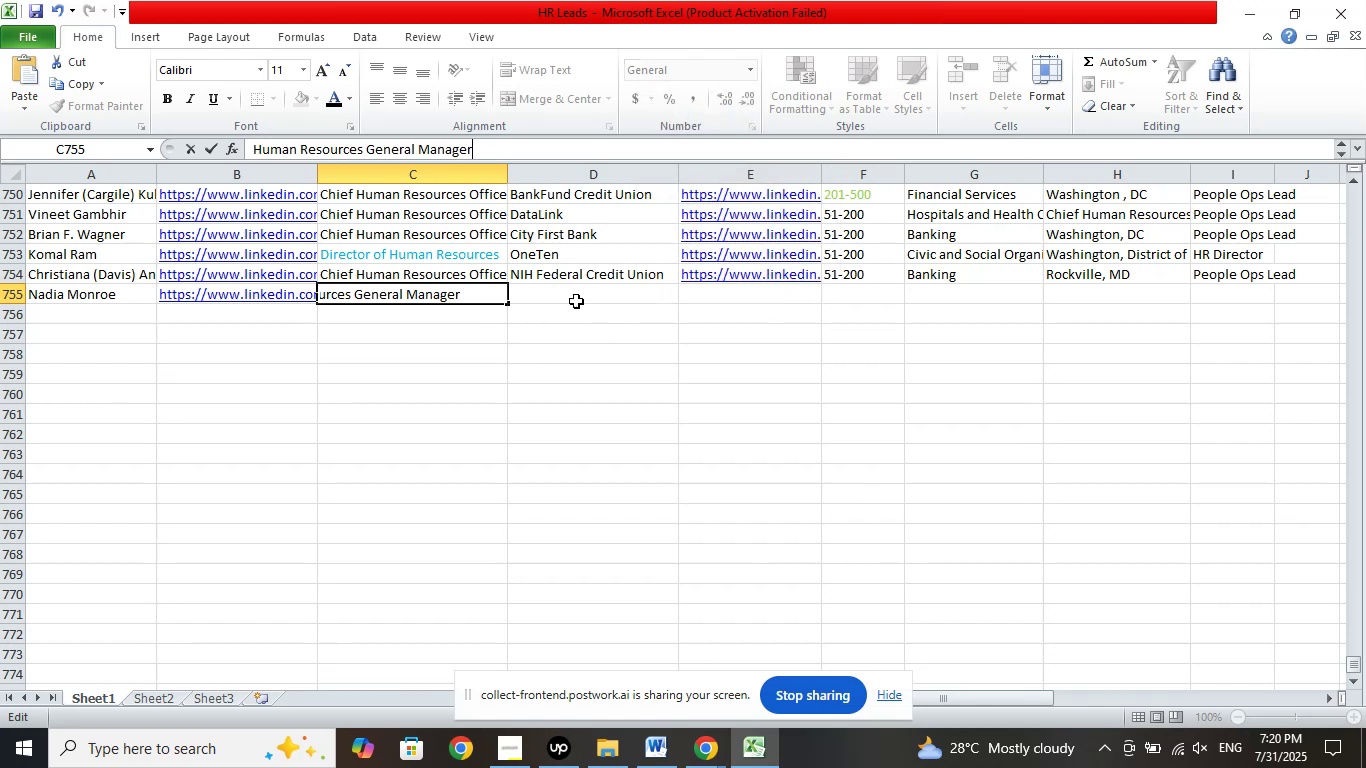 
left_click([578, 292])
 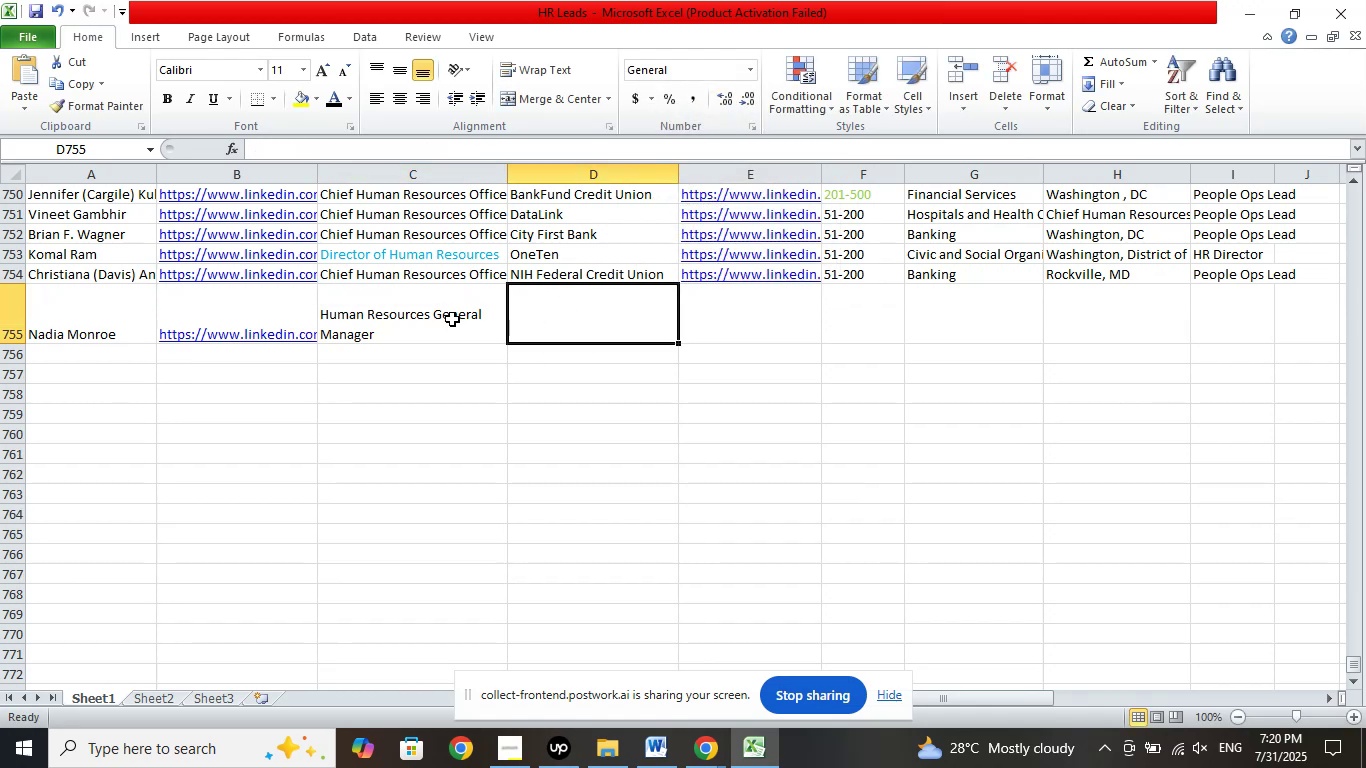 
left_click([452, 319])
 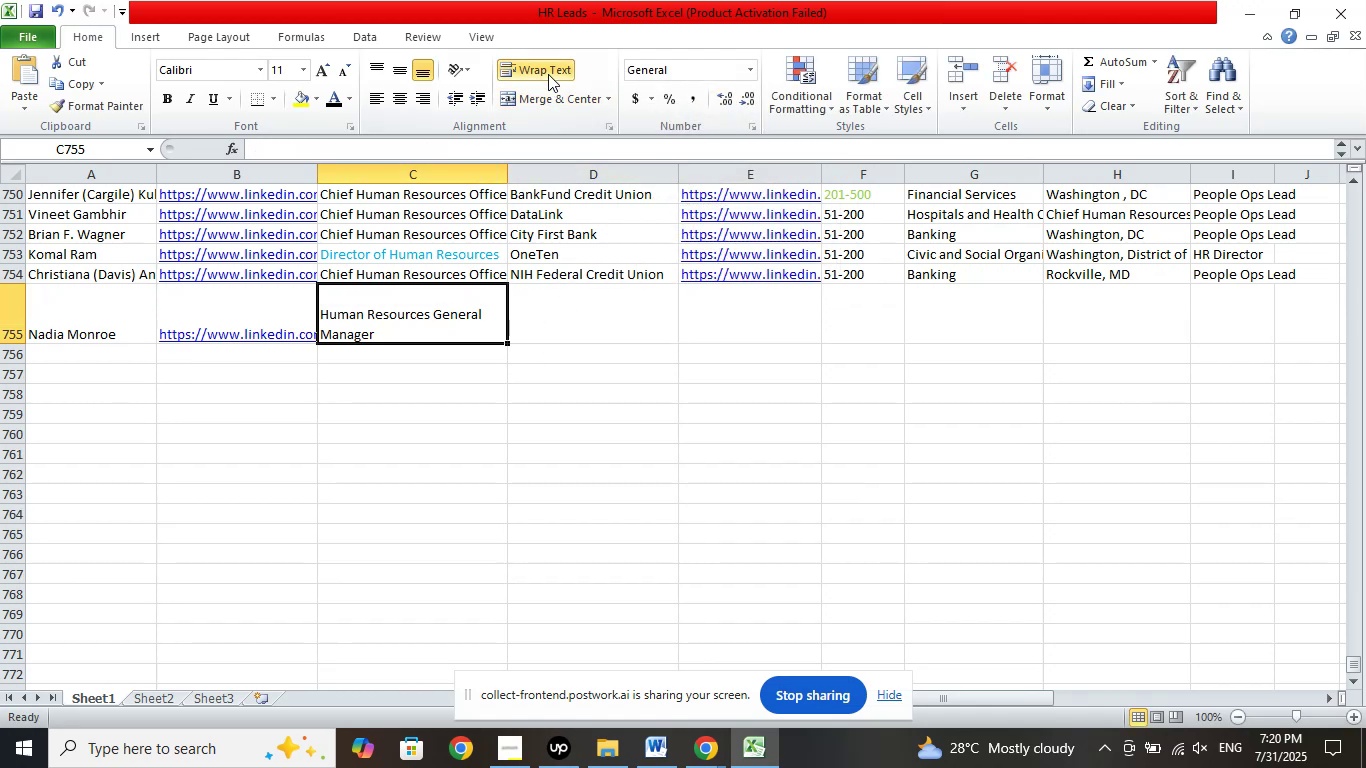 
left_click([549, 70])
 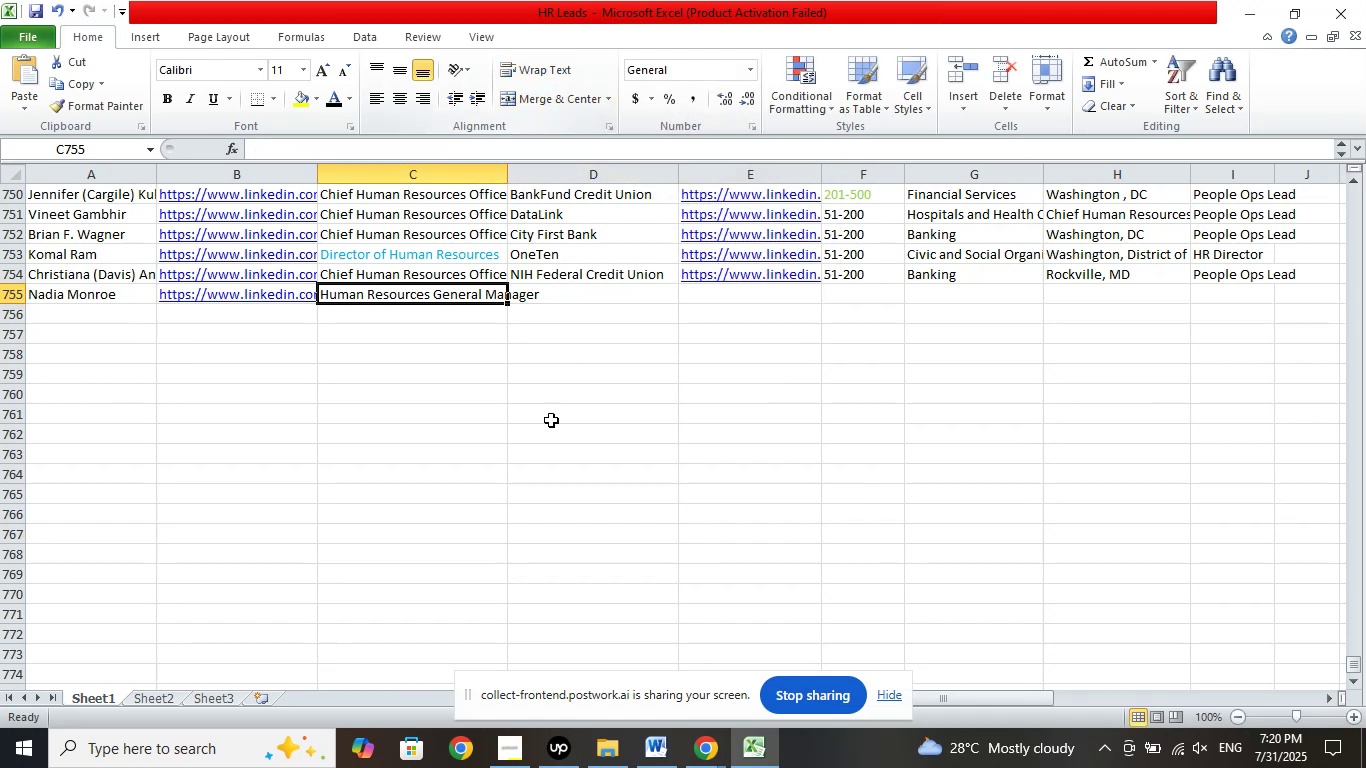 
left_click_drag(start_coordinate=[541, 458], to_coordinate=[520, 426])
 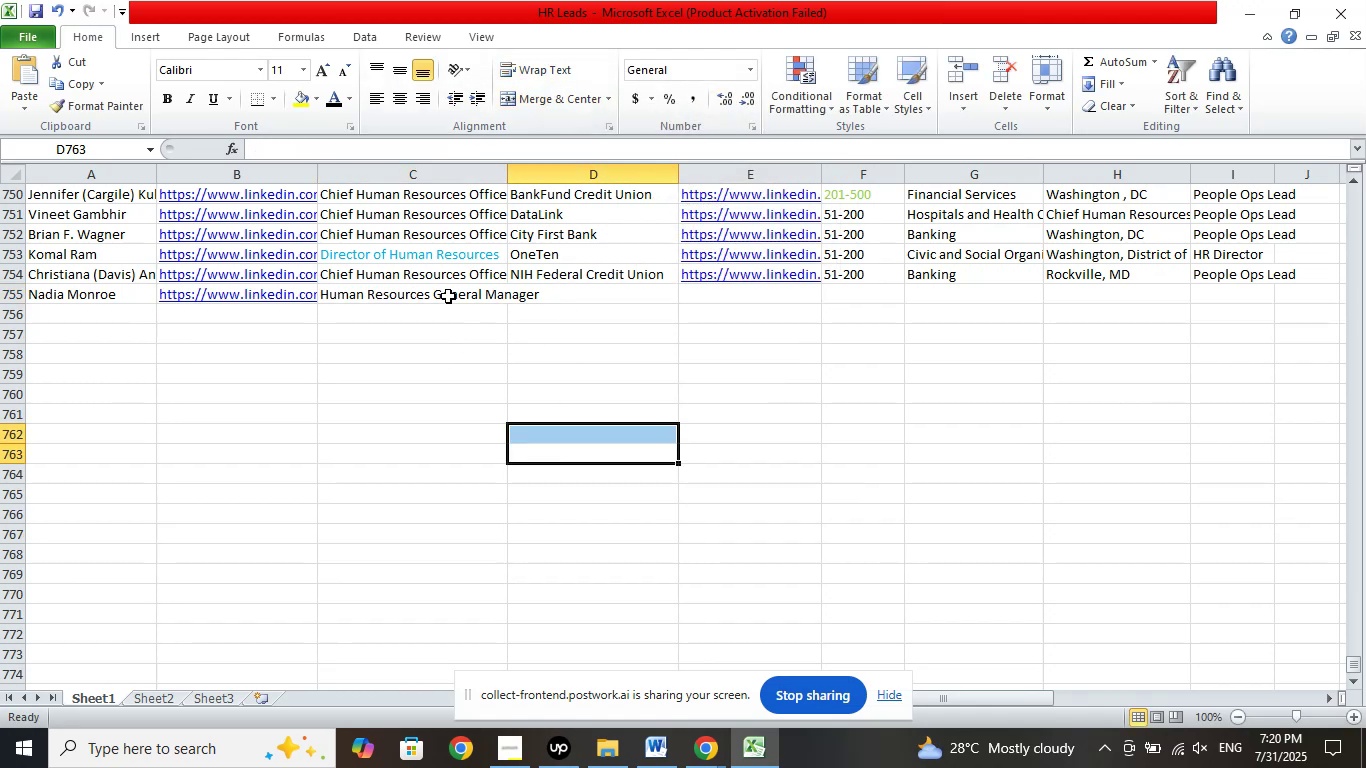 
left_click([448, 296])
 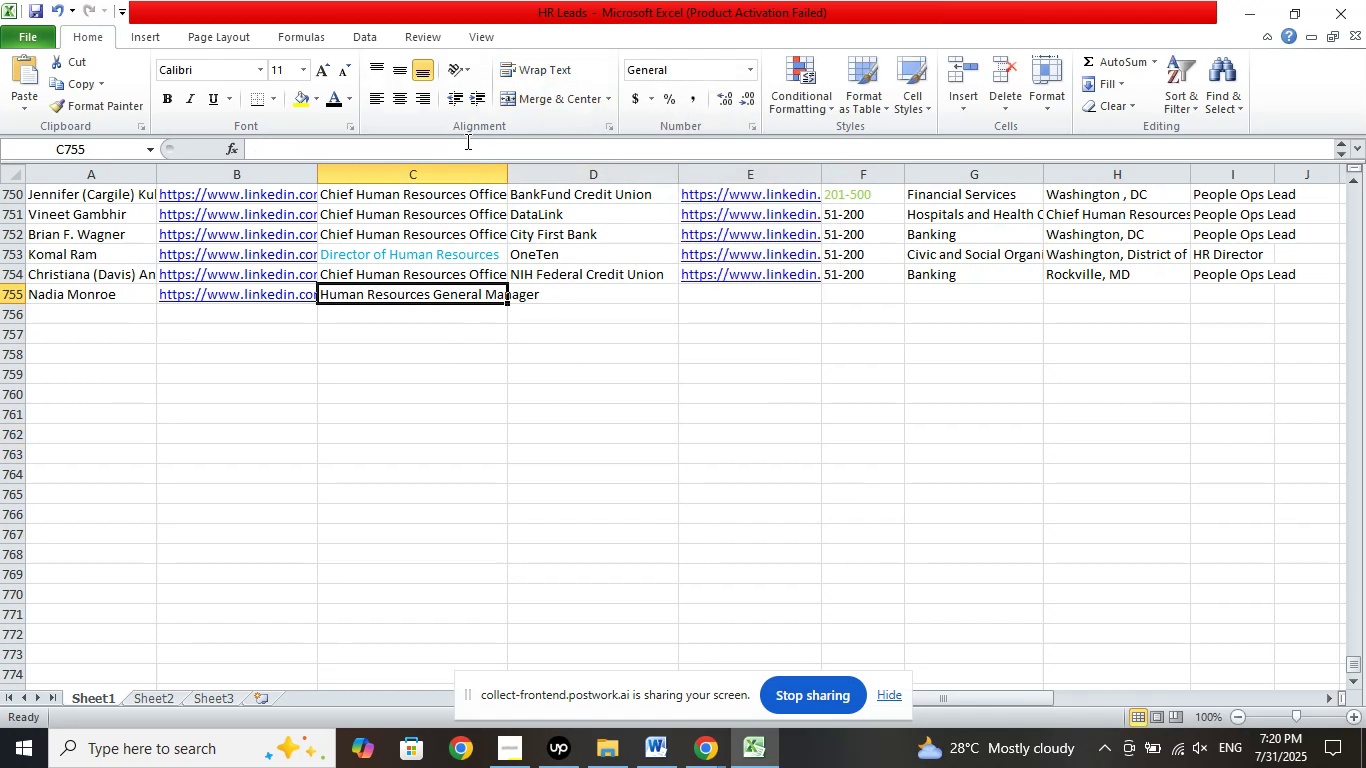 
left_click([466, 141])
 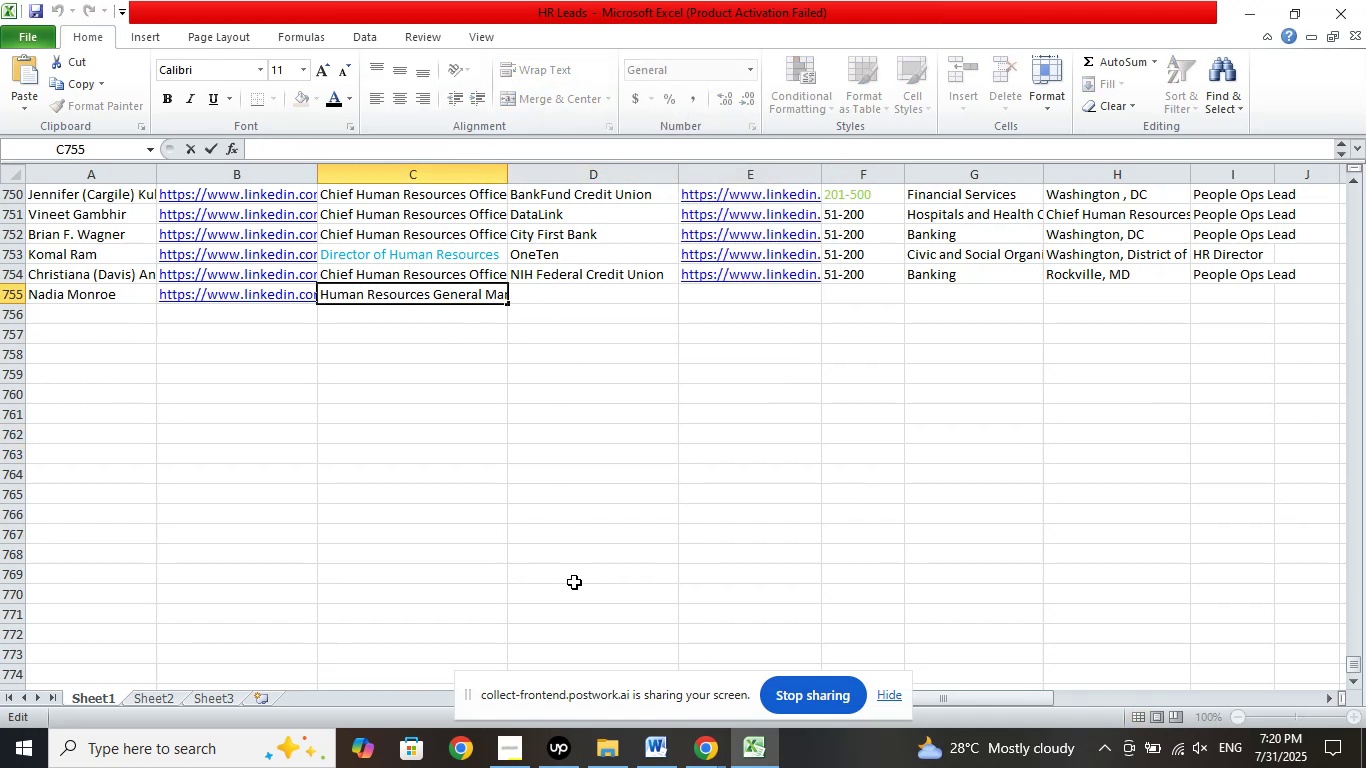 
key(Delete)
 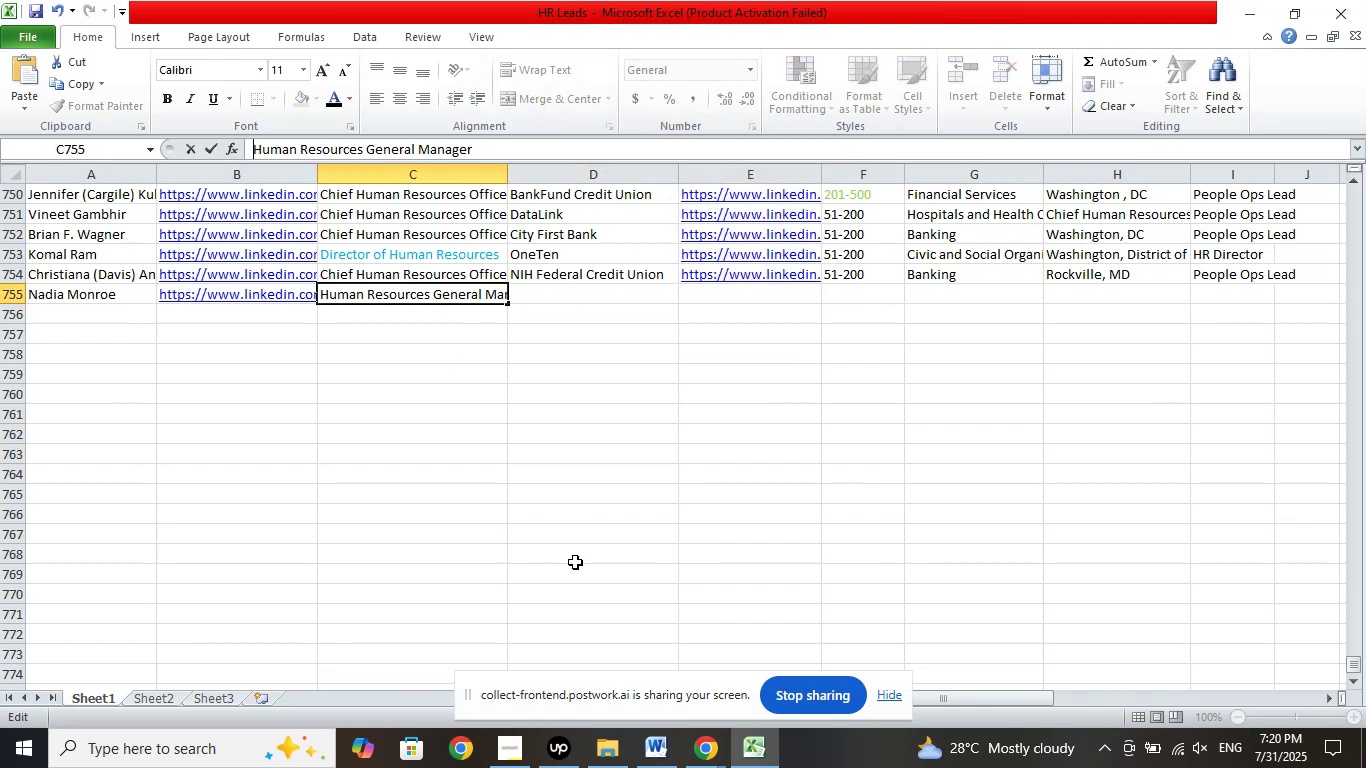 
left_click([576, 556])
 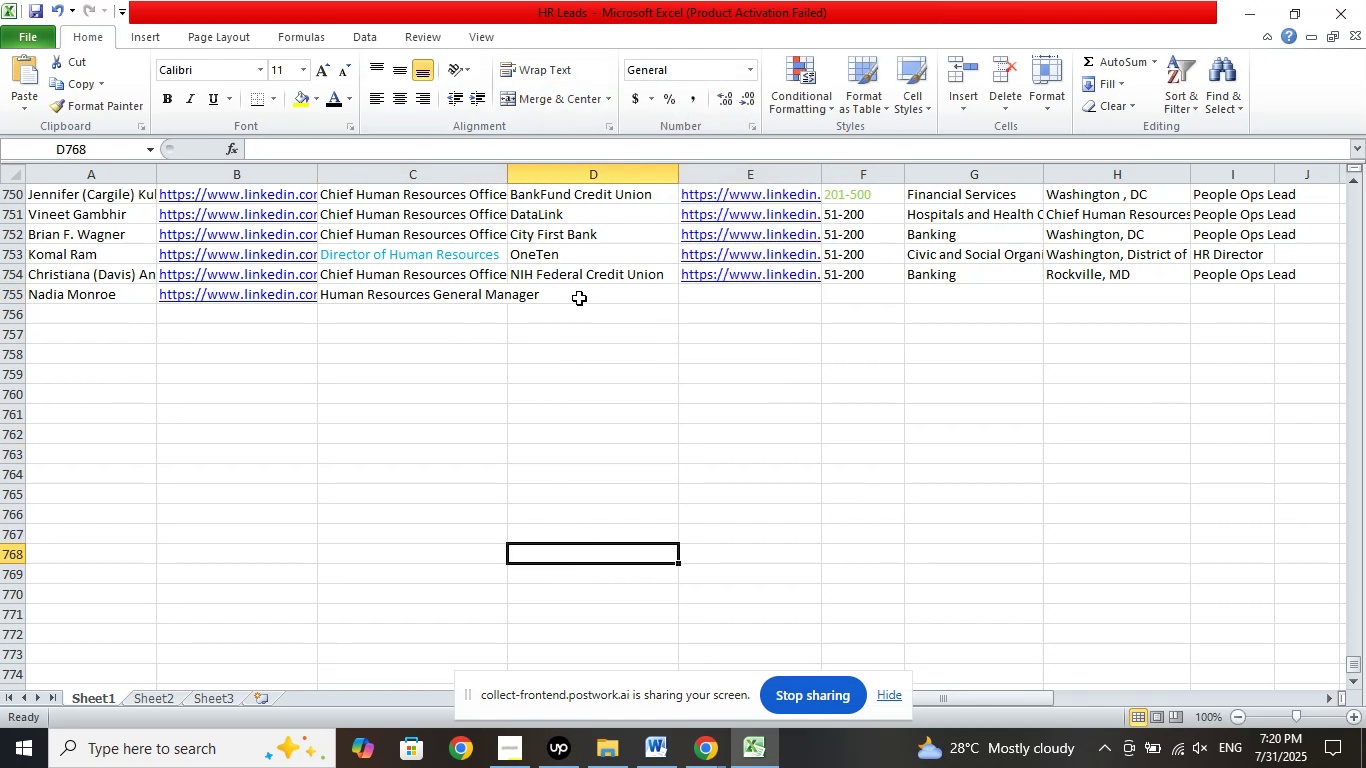 
left_click([580, 296])
 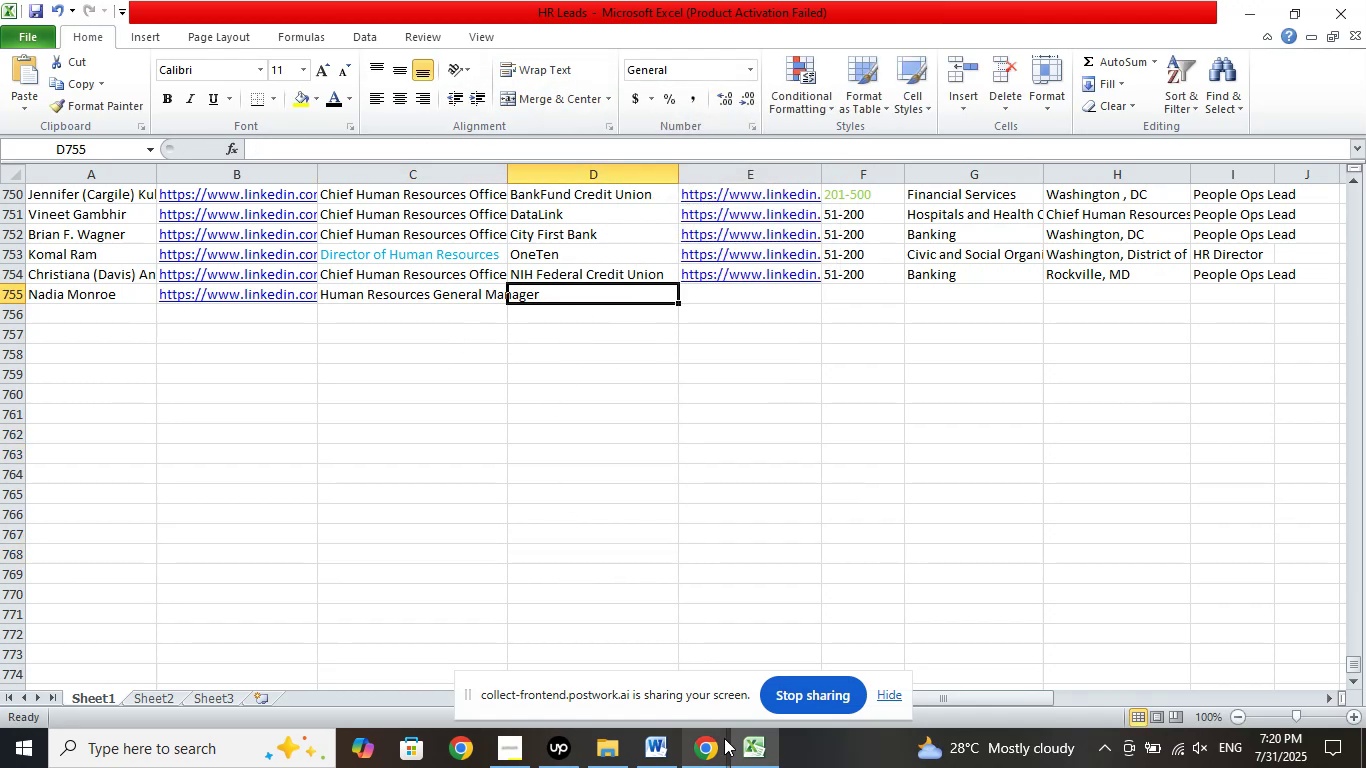 
left_click([714, 742])
 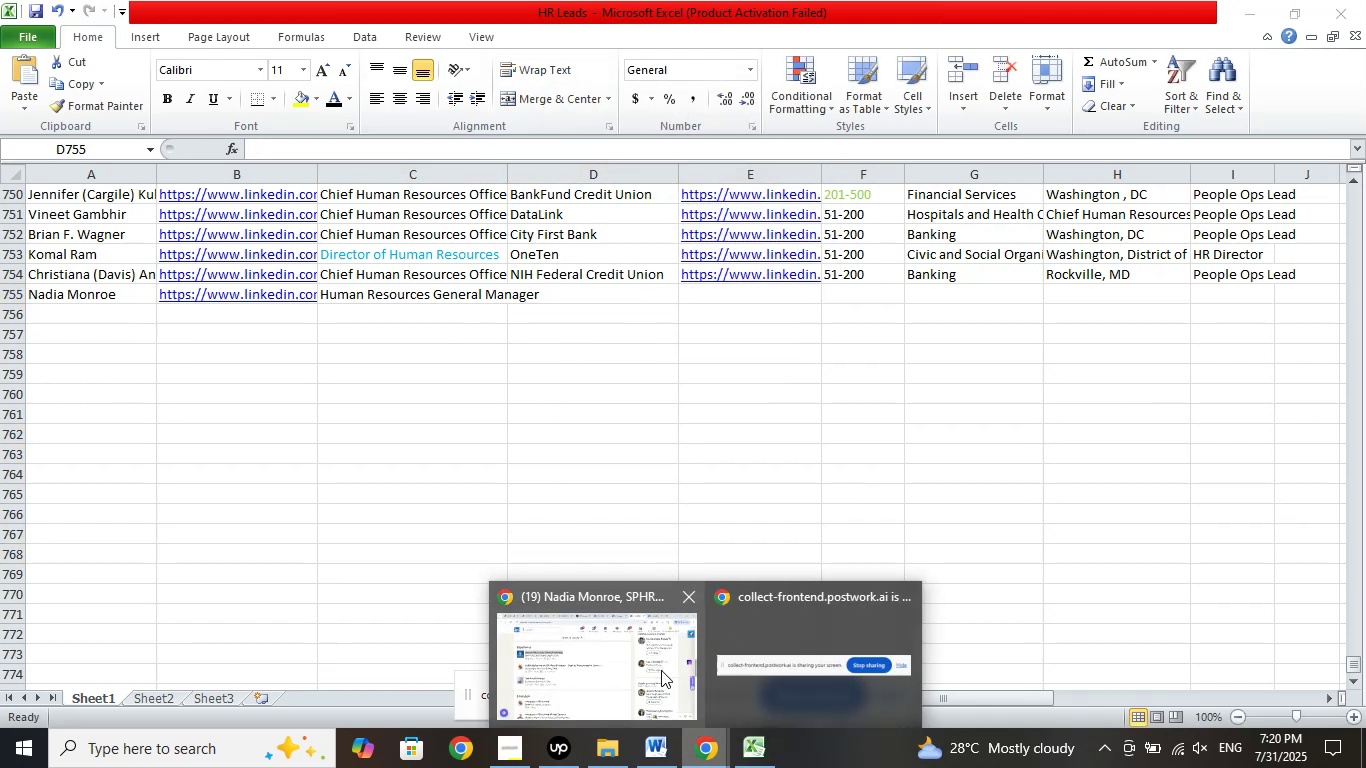 
double_click([661, 667])
 